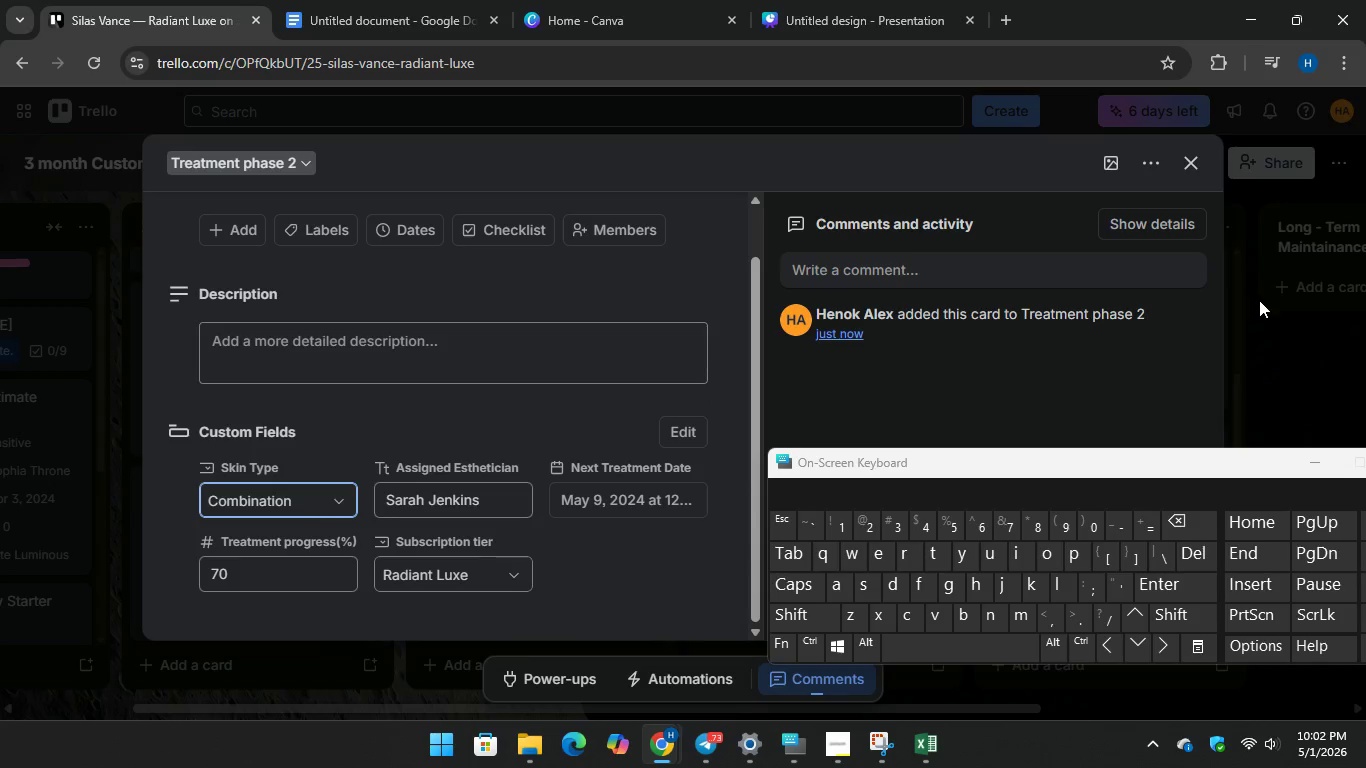 
left_click([1259, 300])
 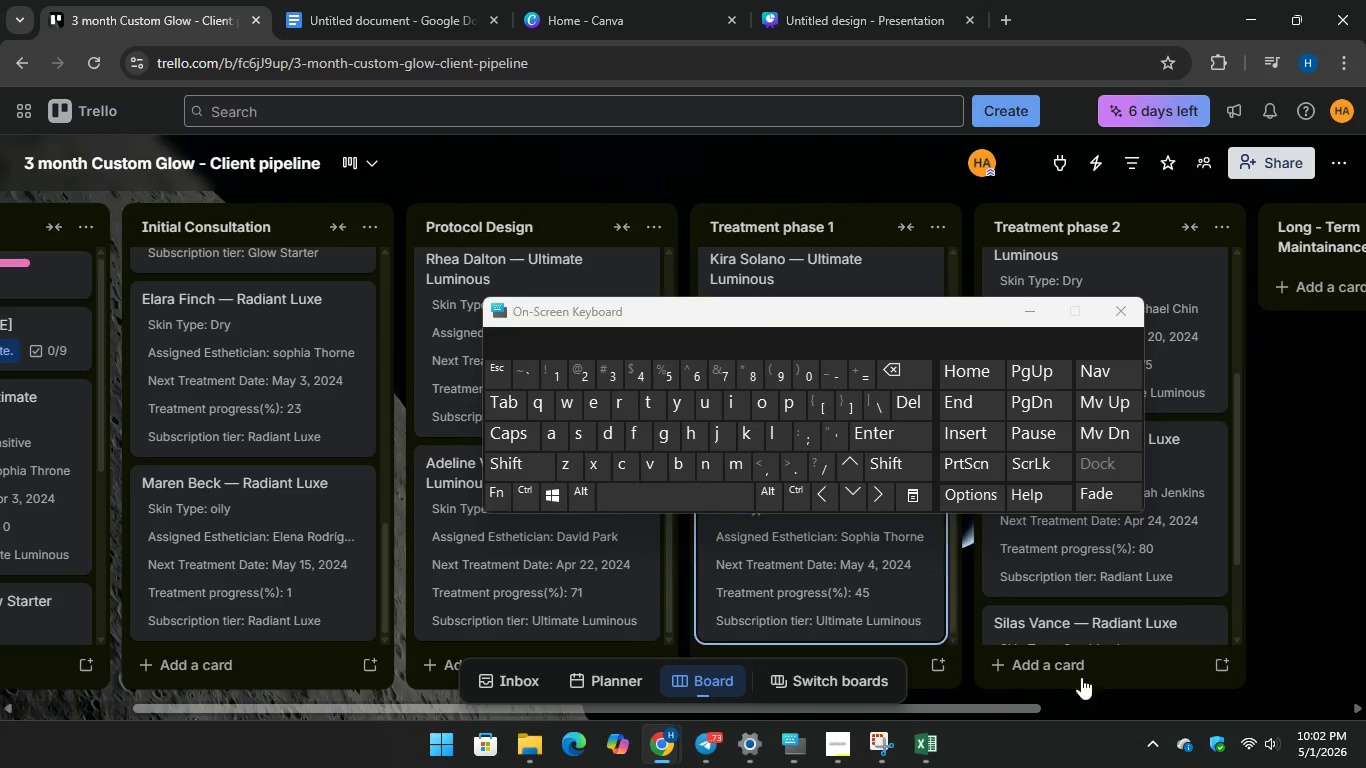 
scroll: coordinate [1159, 574], scroll_direction: down, amount: 9.0
 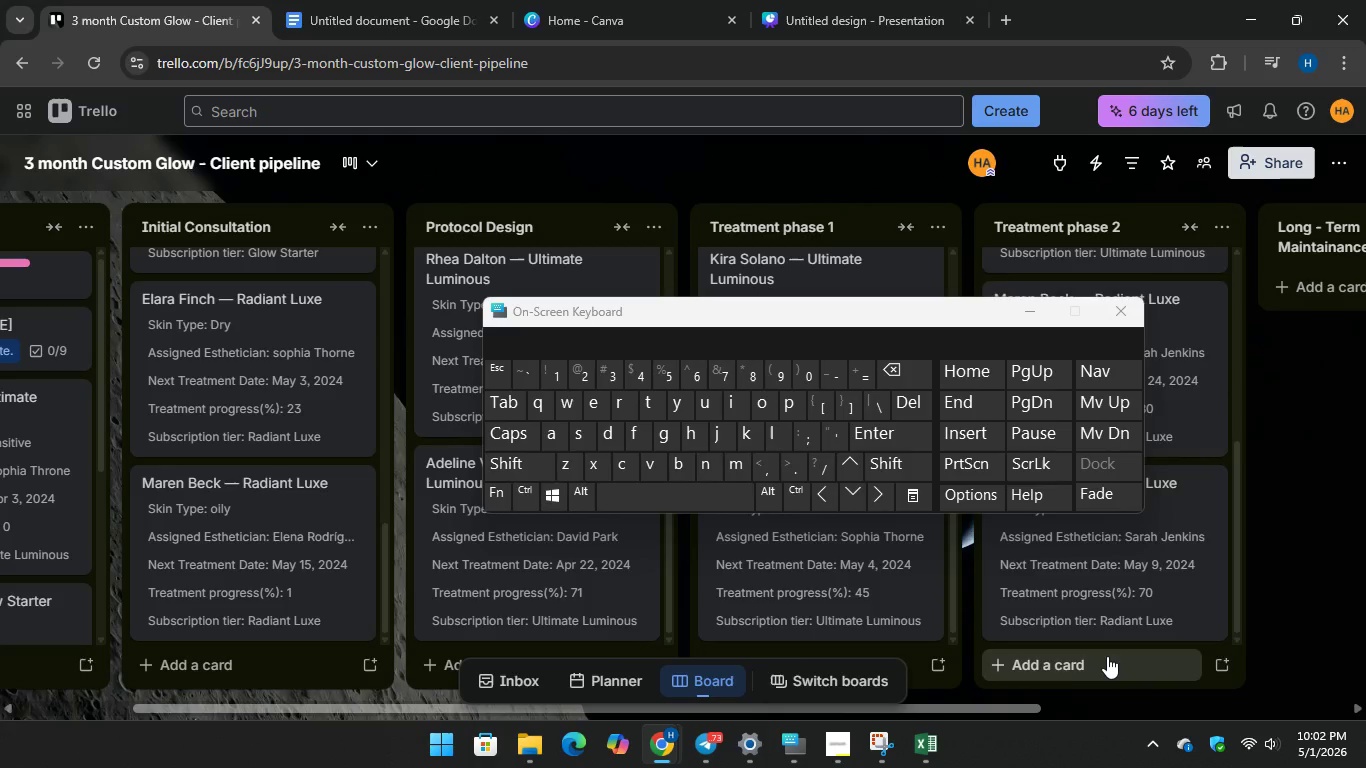 
left_click([1107, 656])
 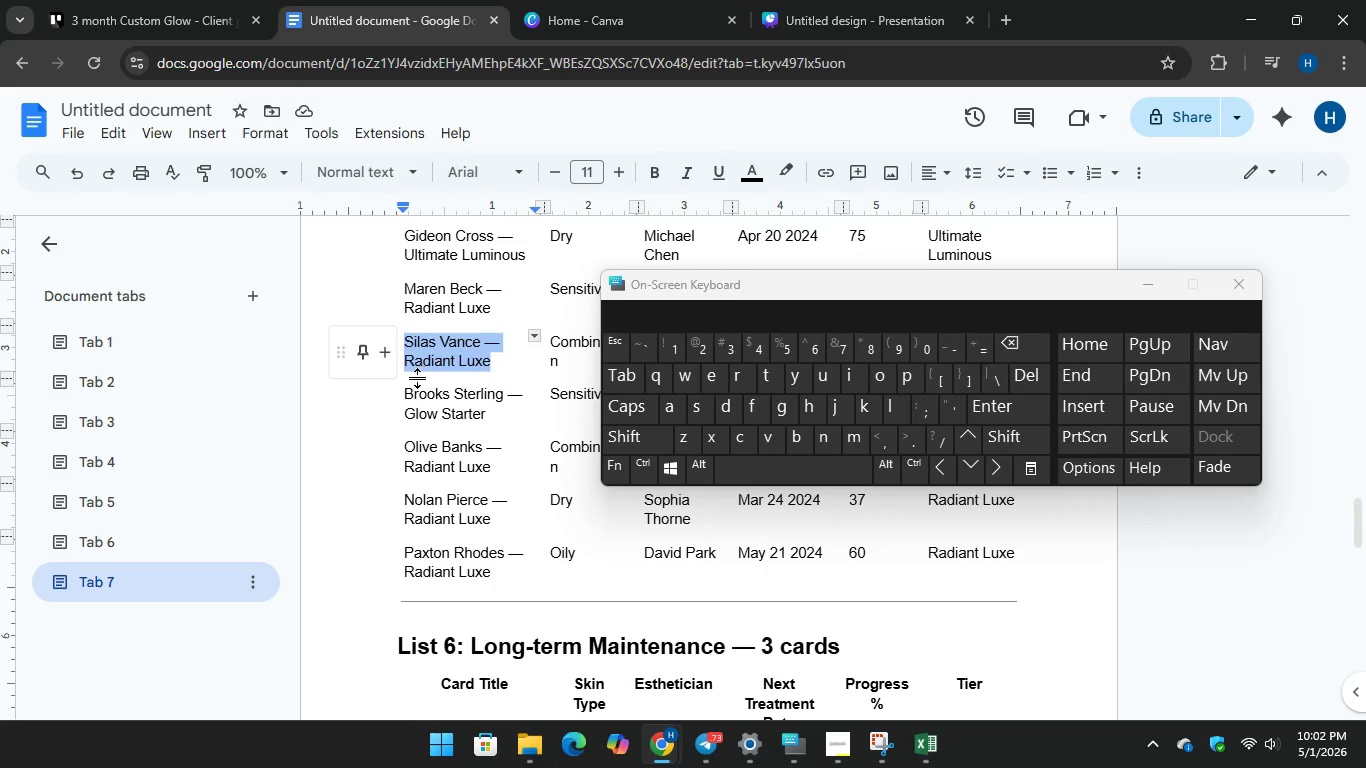 
wait(5.36)
 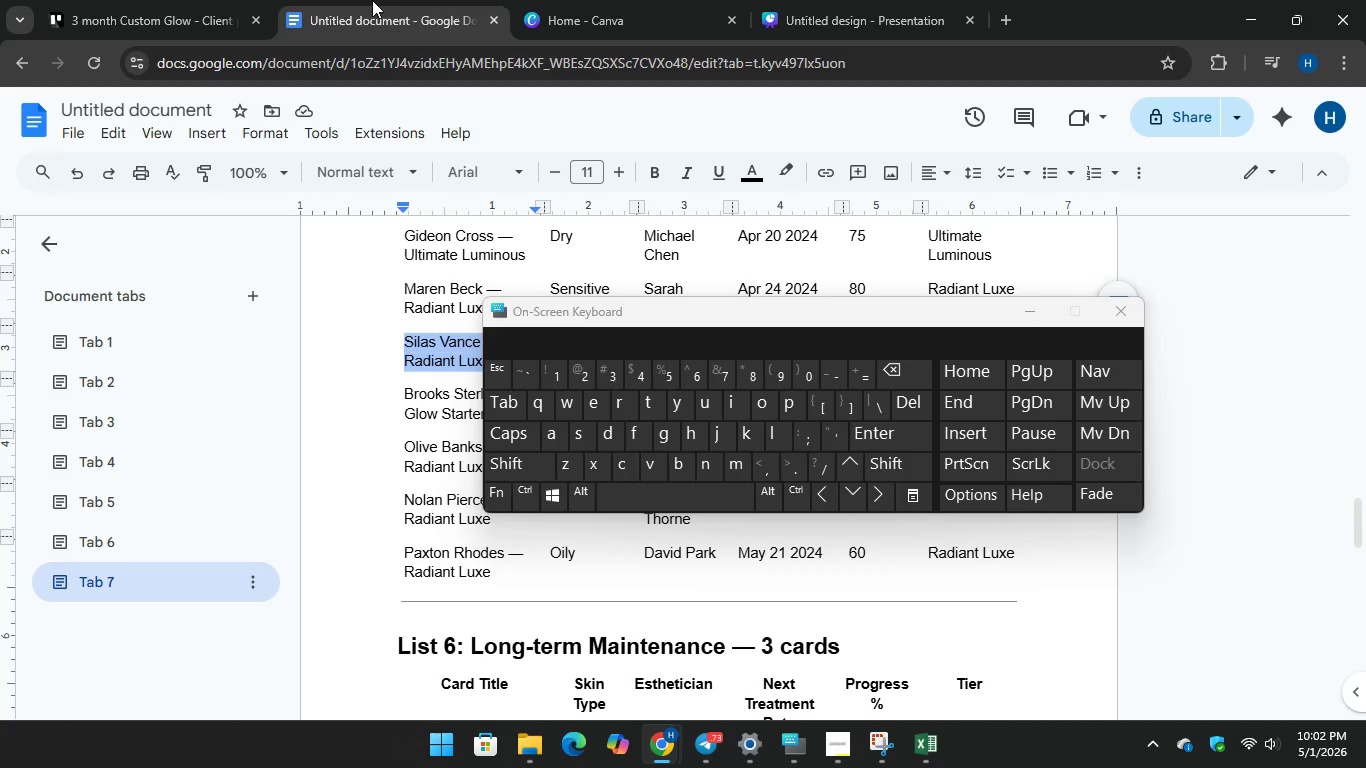 
left_click_drag(start_coordinate=[408, 388], to_coordinate=[503, 412])
 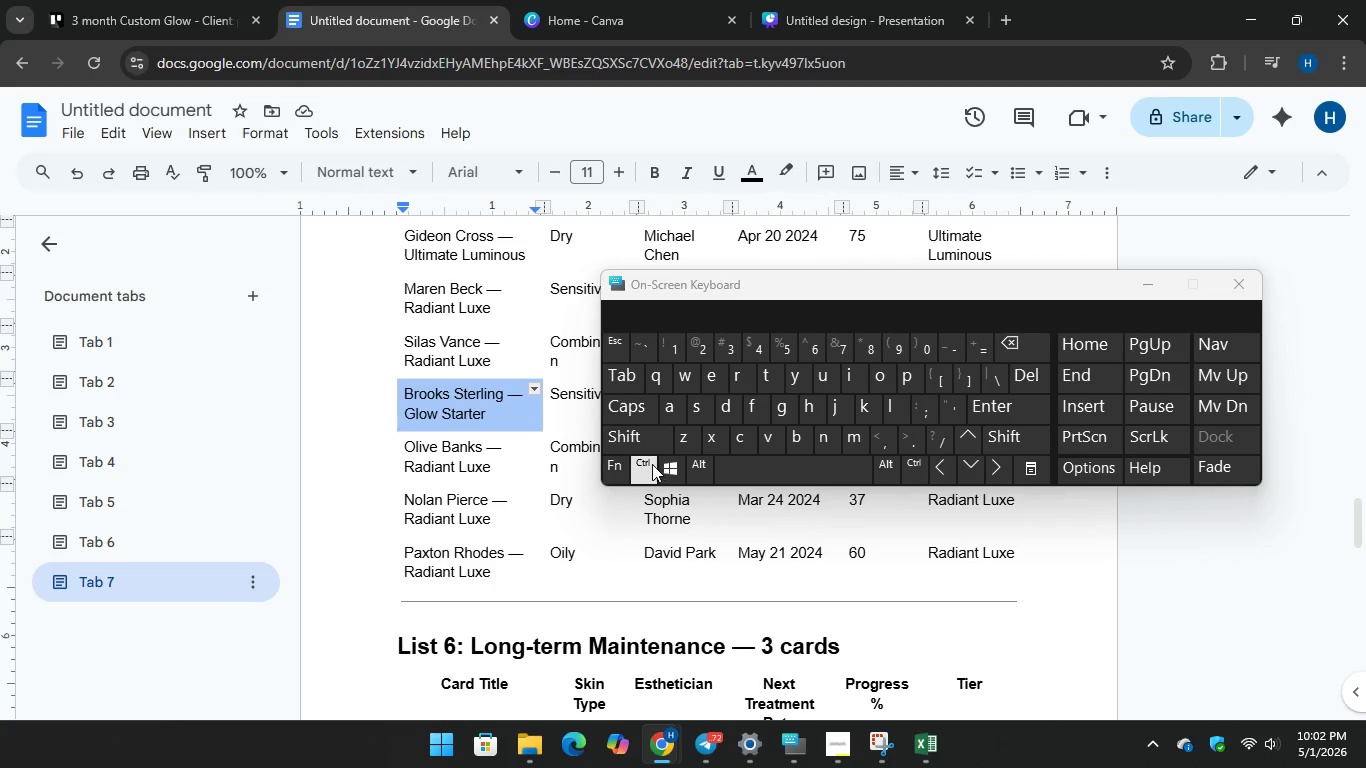 
key(Control+C)
 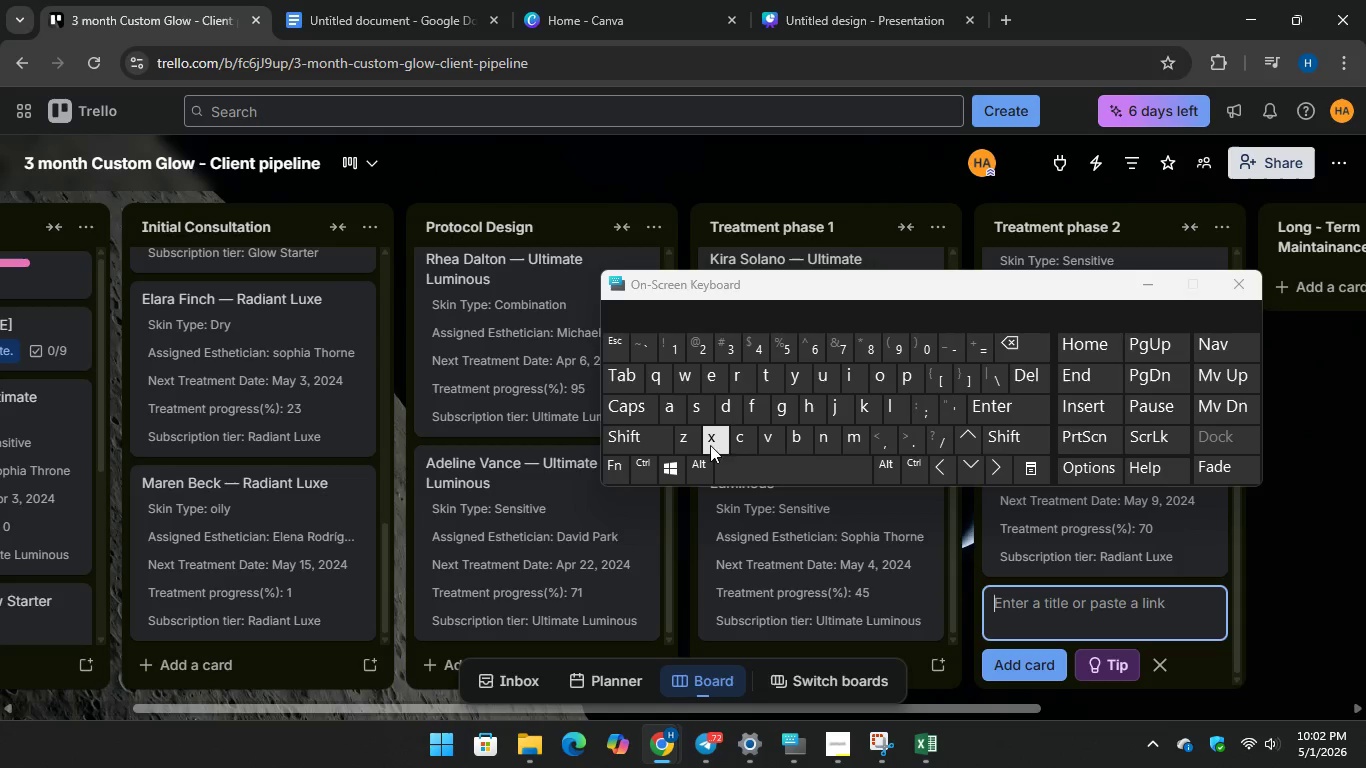 
wait(5.64)
 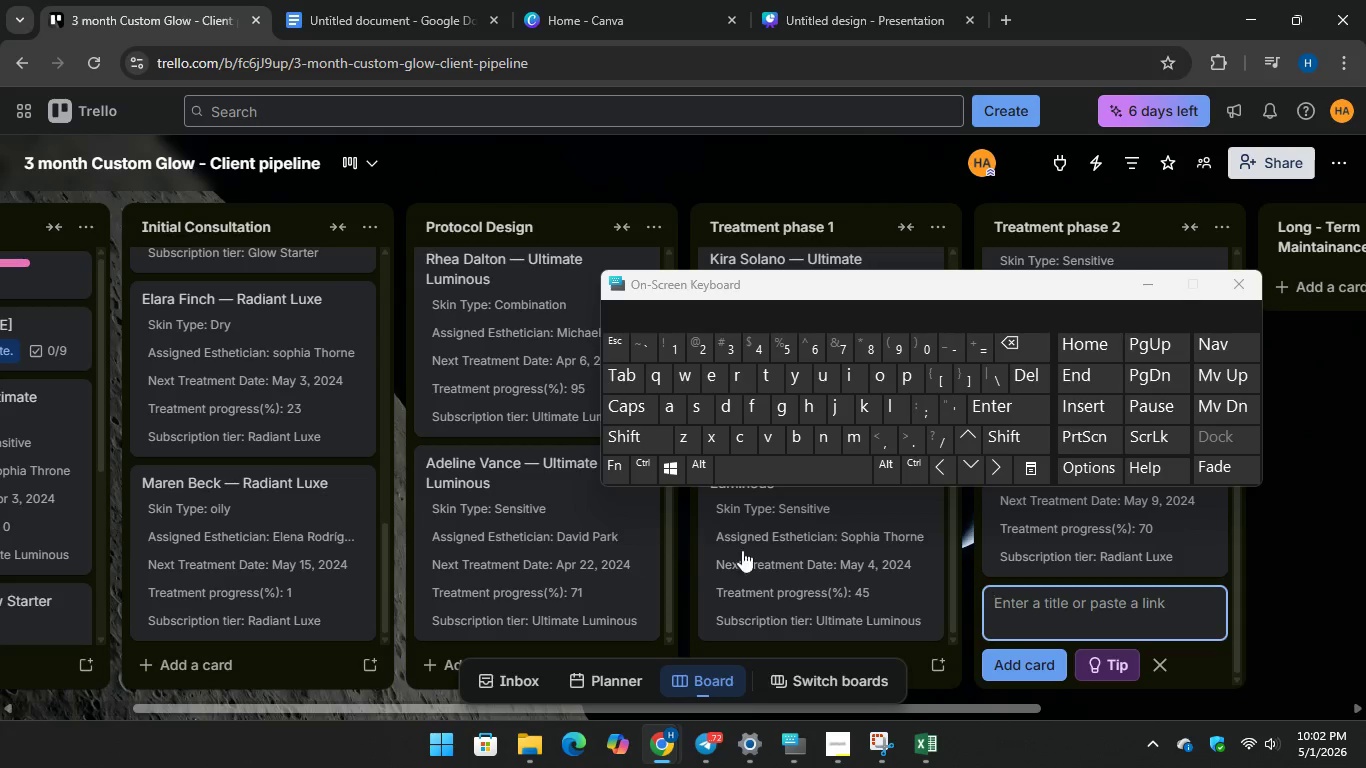 
key(Control+V)
 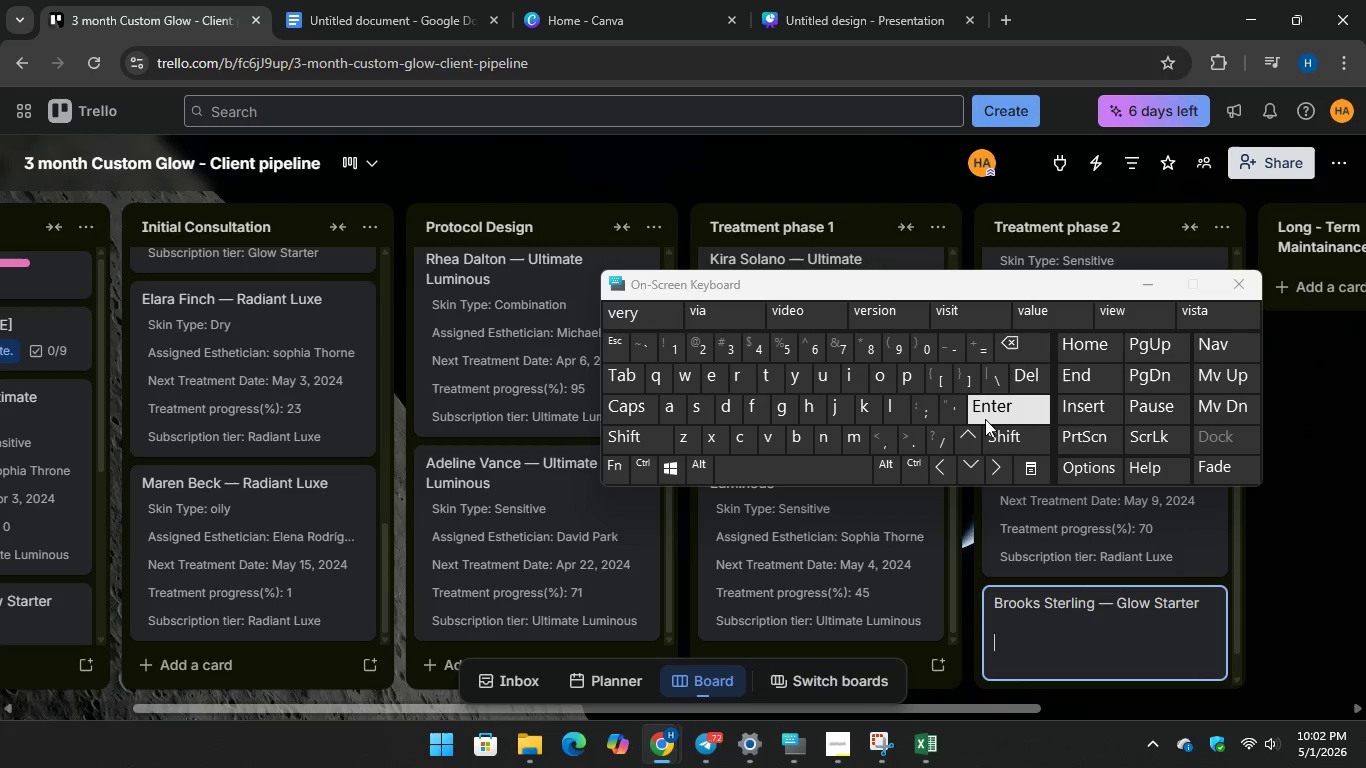 
key(Enter)
 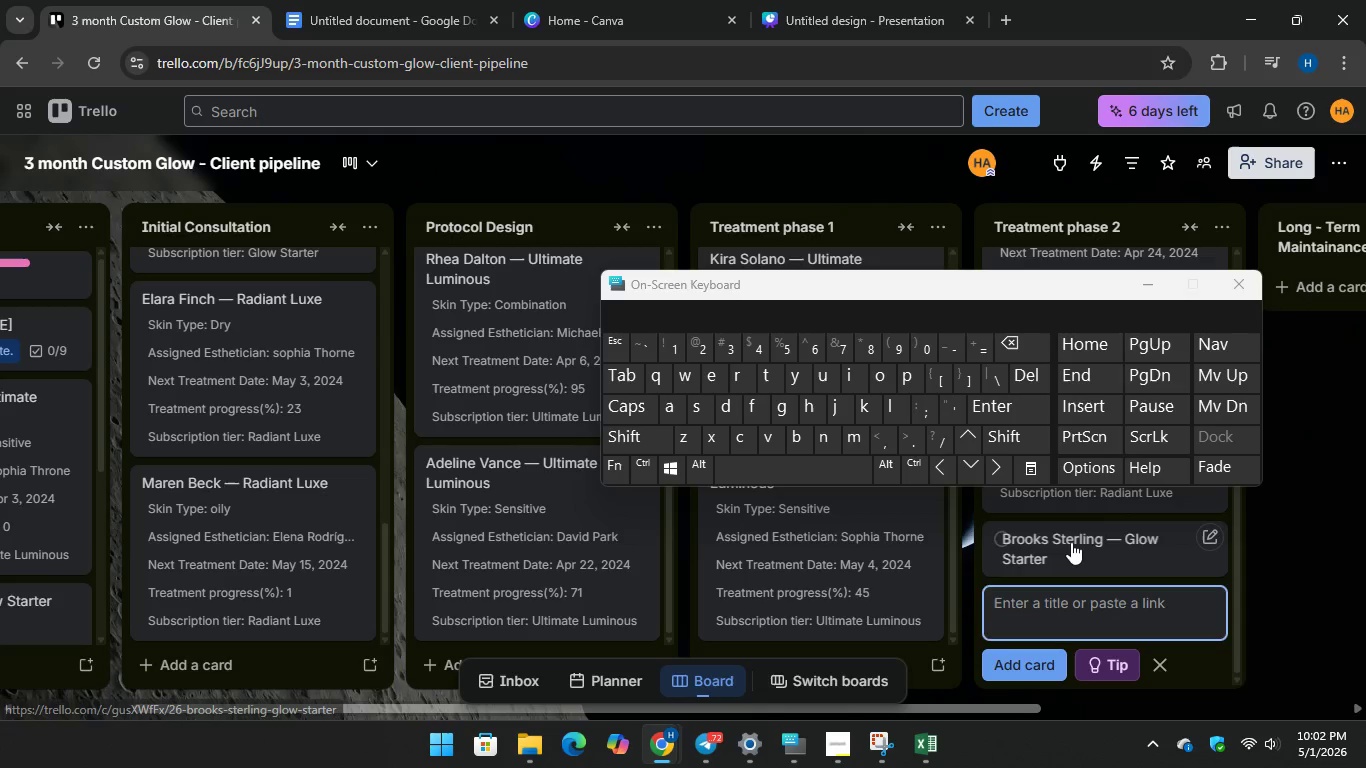 
left_click([1072, 542])
 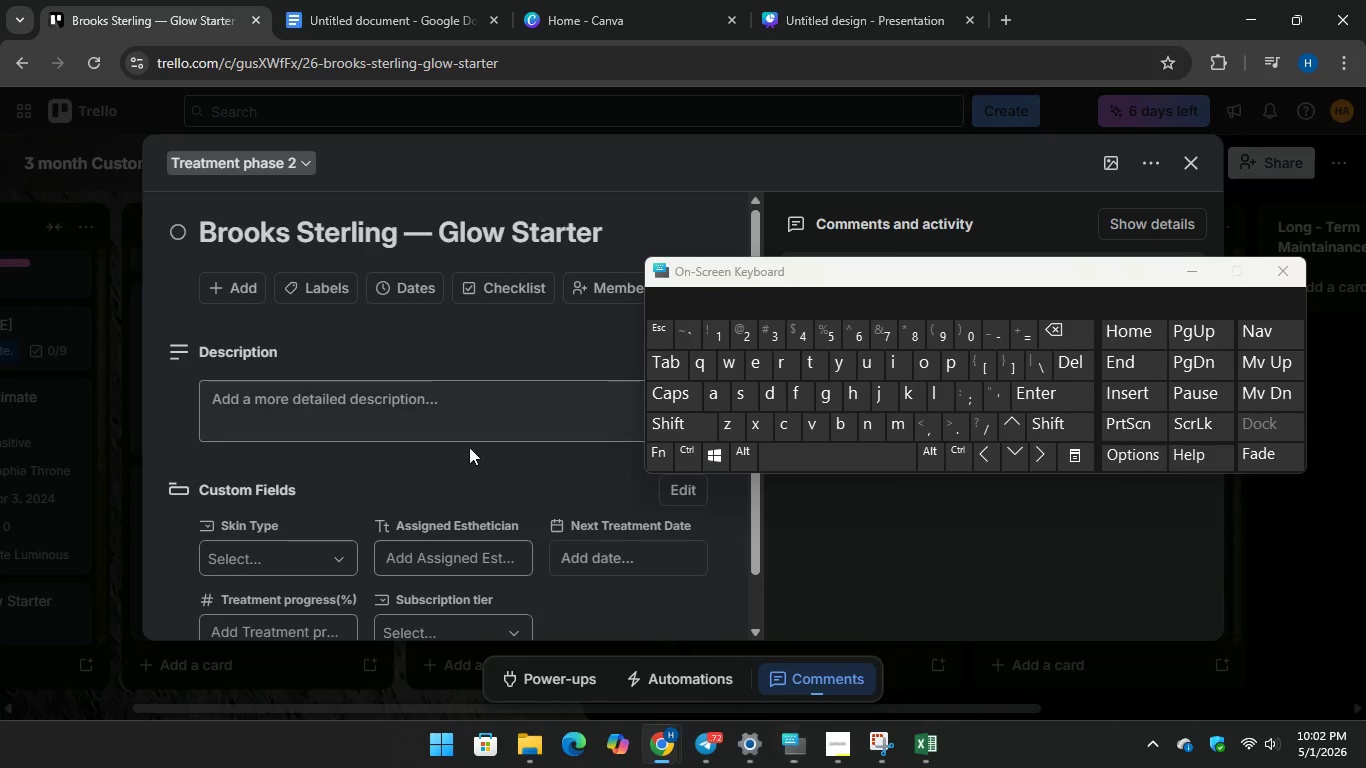 
scroll: coordinate [396, 458], scroll_direction: down, amount: 2.0
 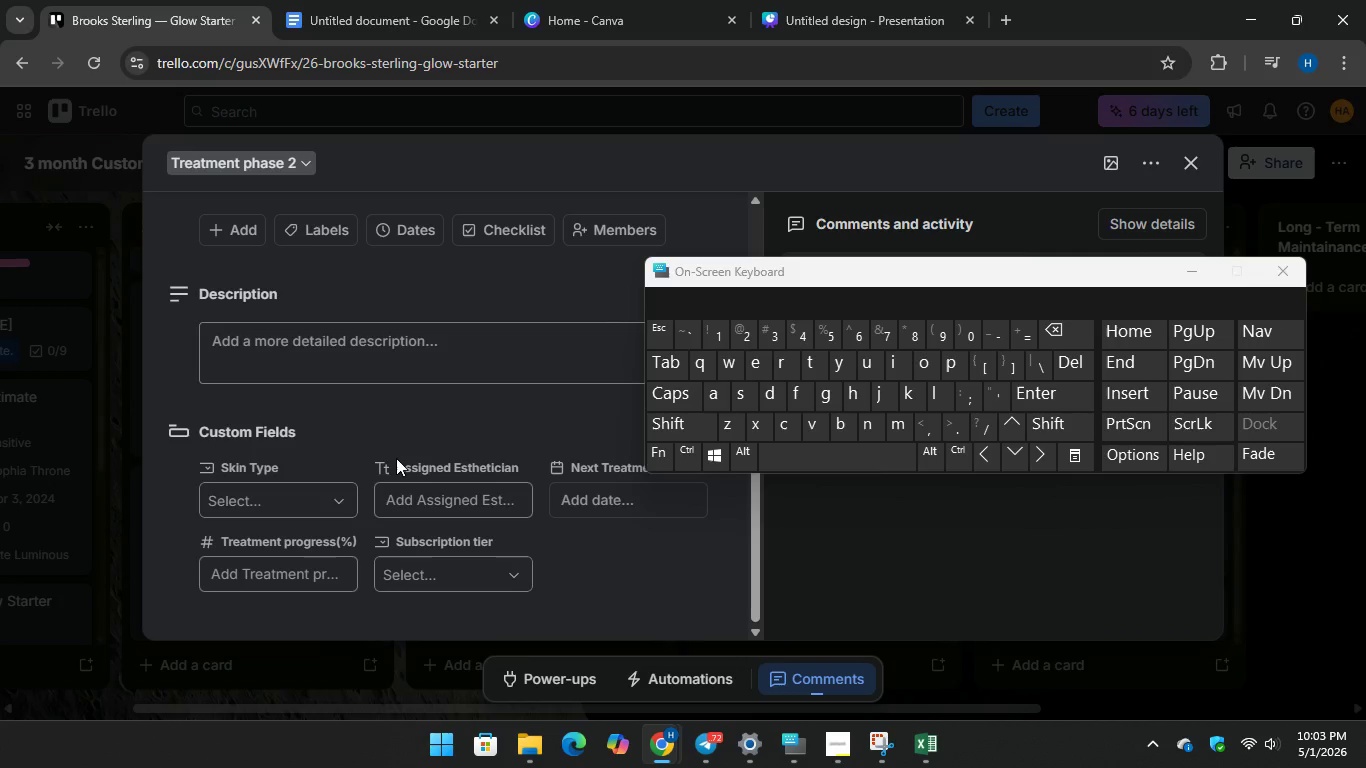 
wait(19.89)
 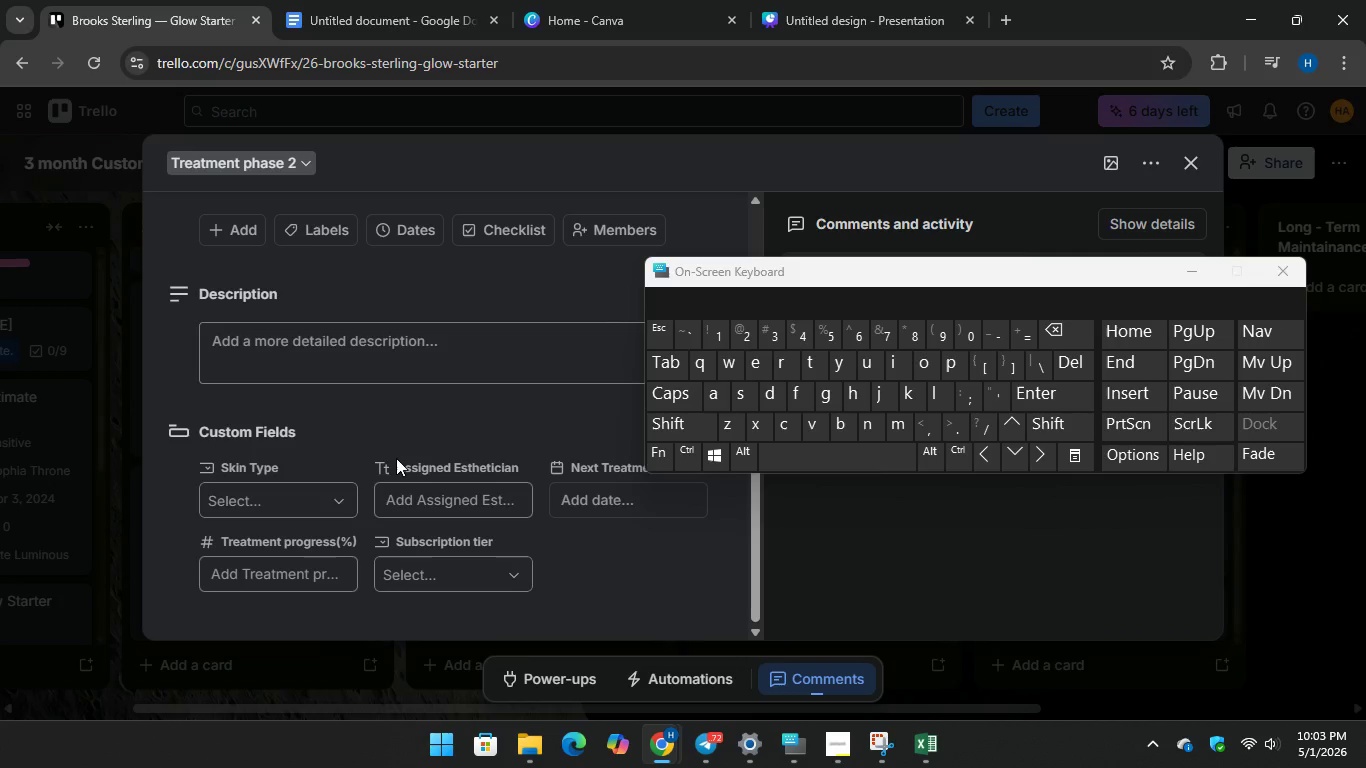 
left_click([346, 0])
 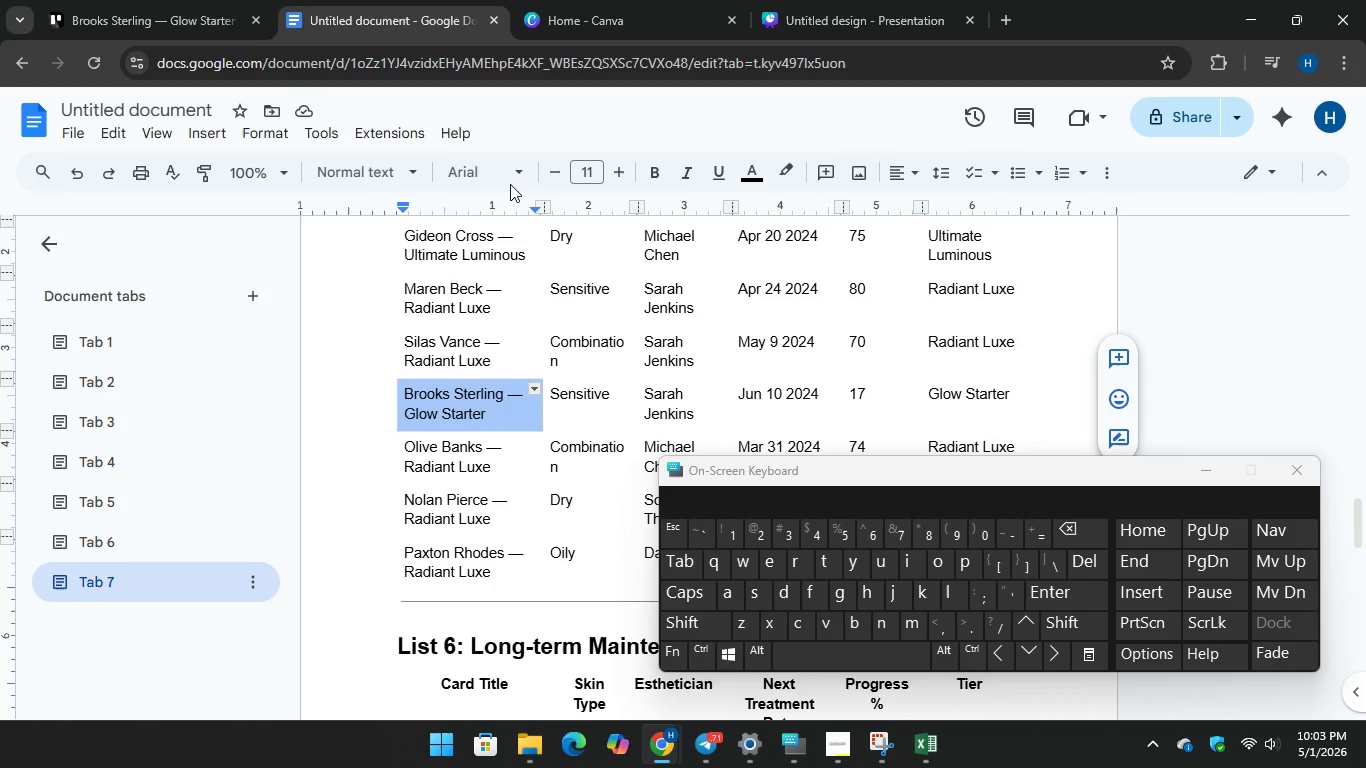 
left_click([186, 0])
 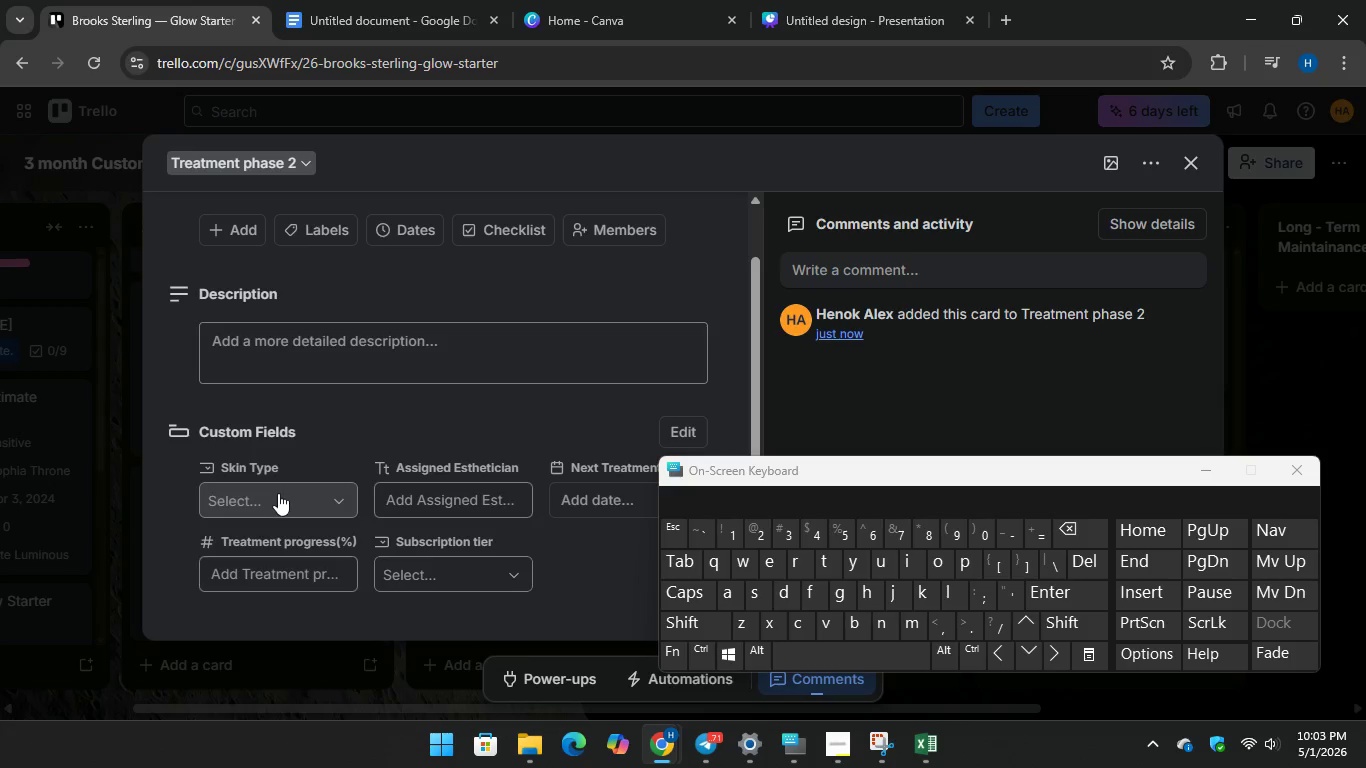 
left_click([278, 493])
 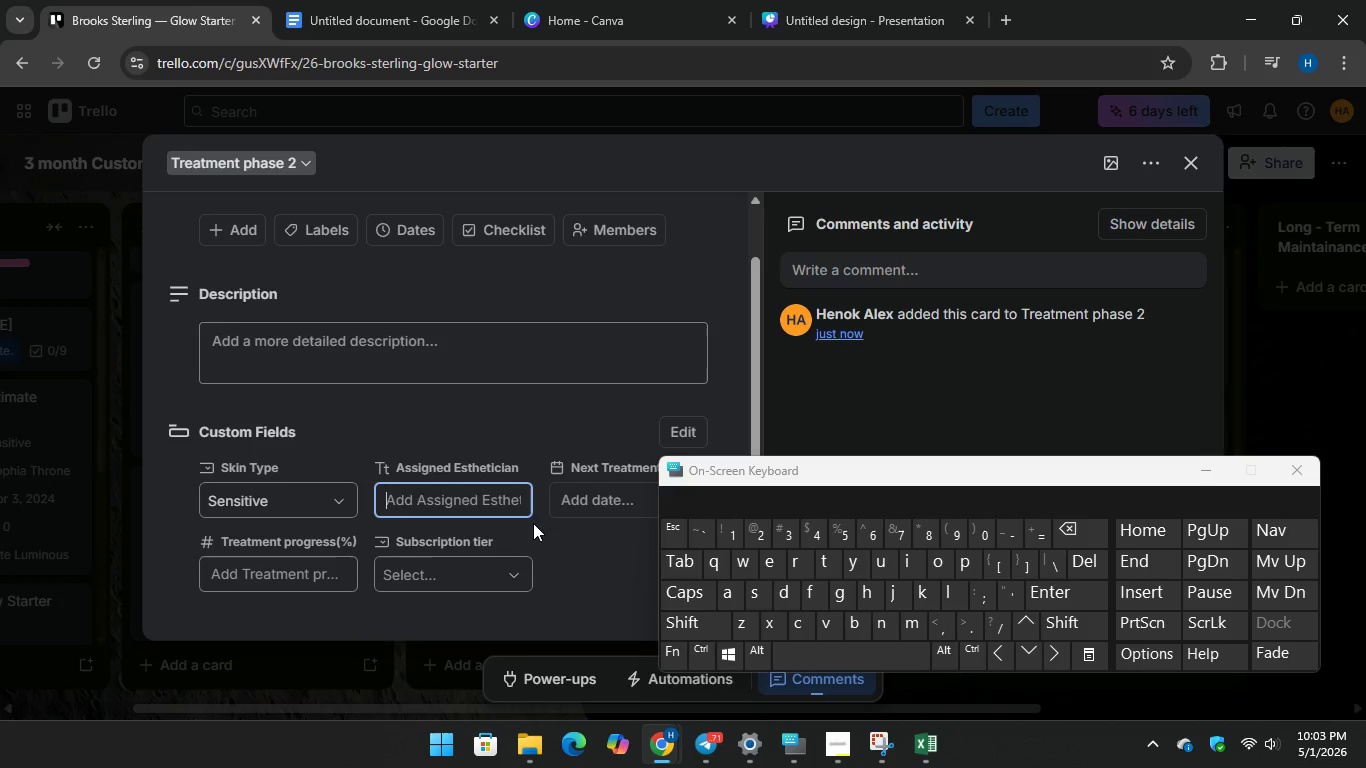 
type(Sarah Jenkins)
 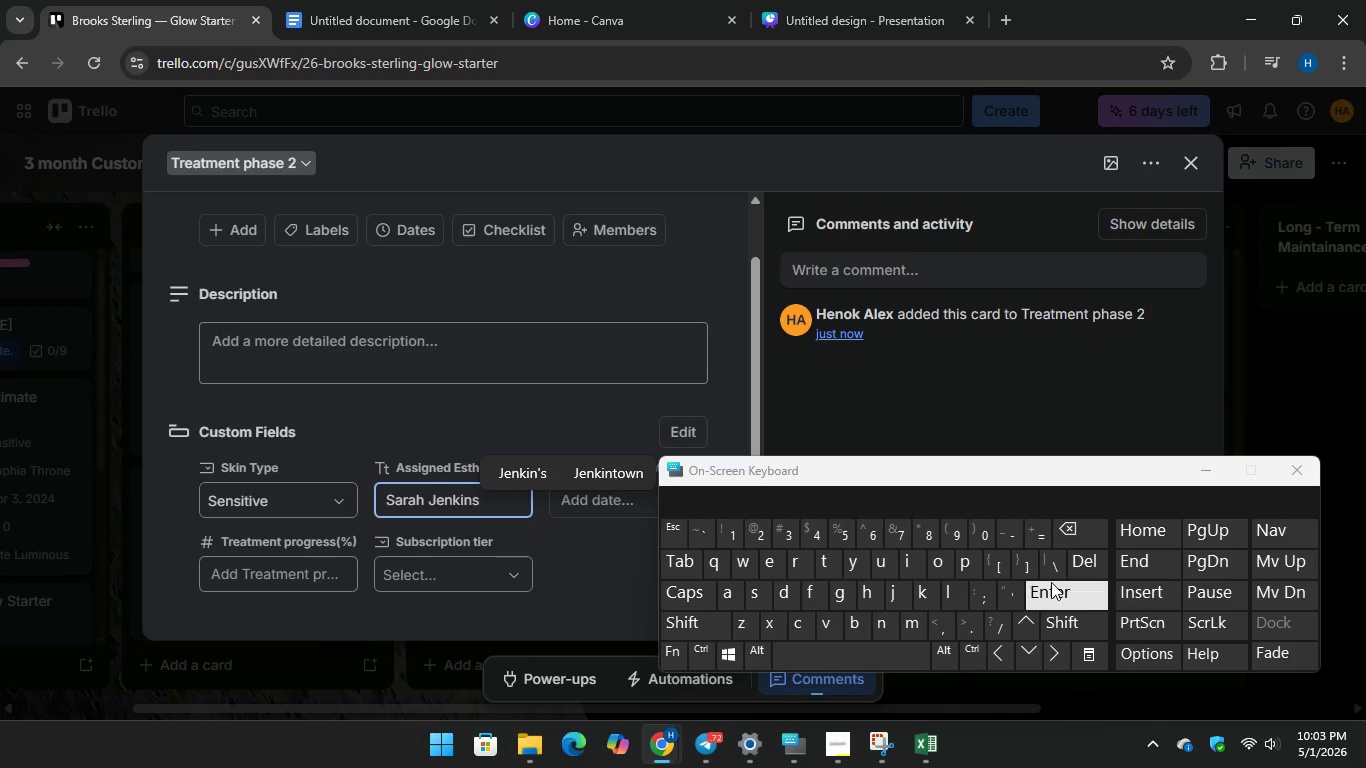 
key(Enter)
 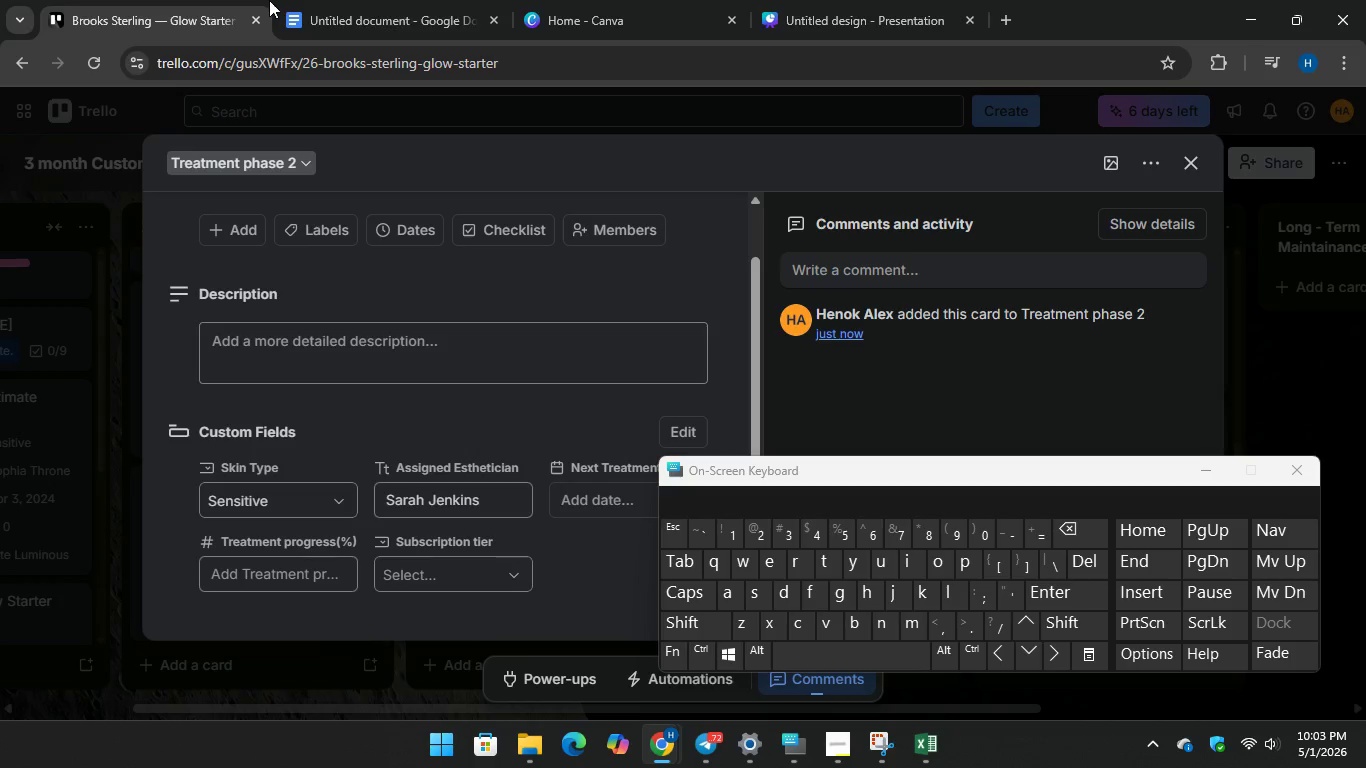 
left_click([343, 10])
 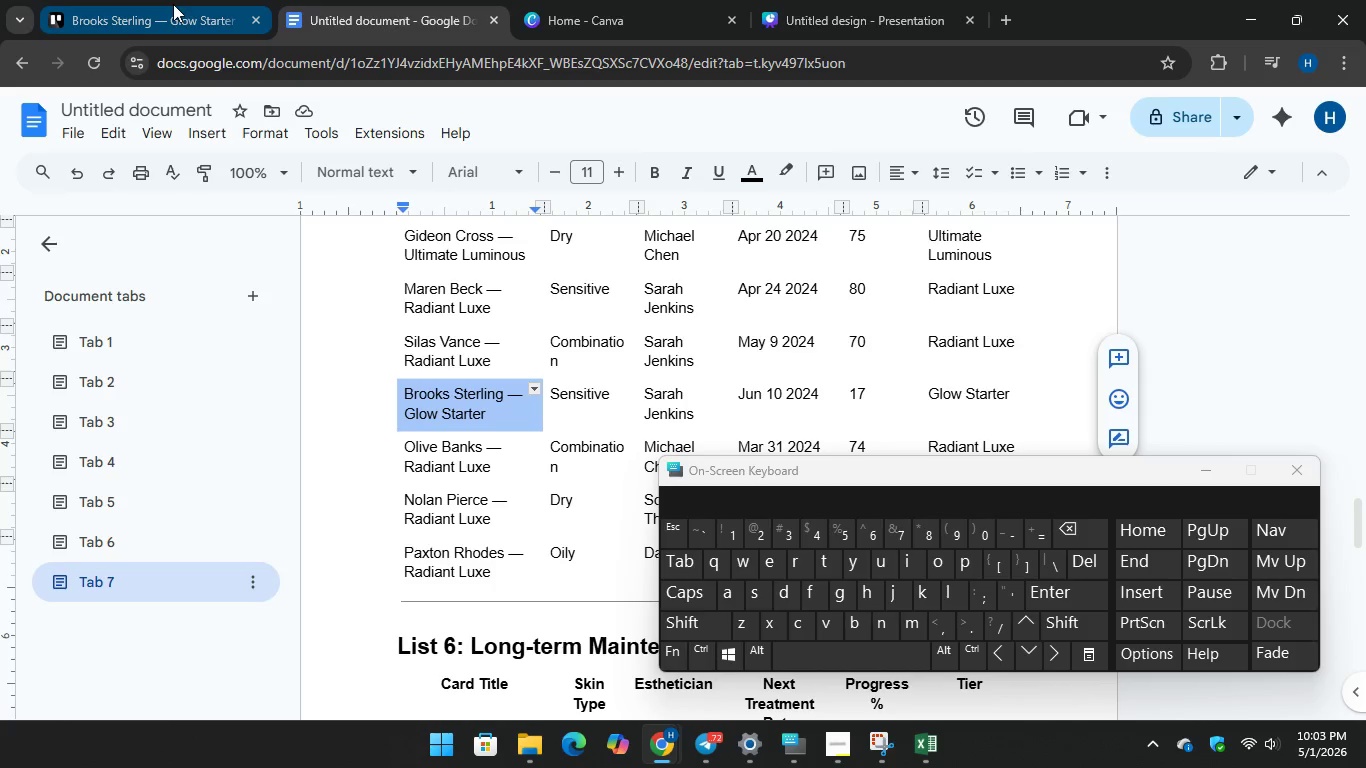 
left_click([153, 16])
 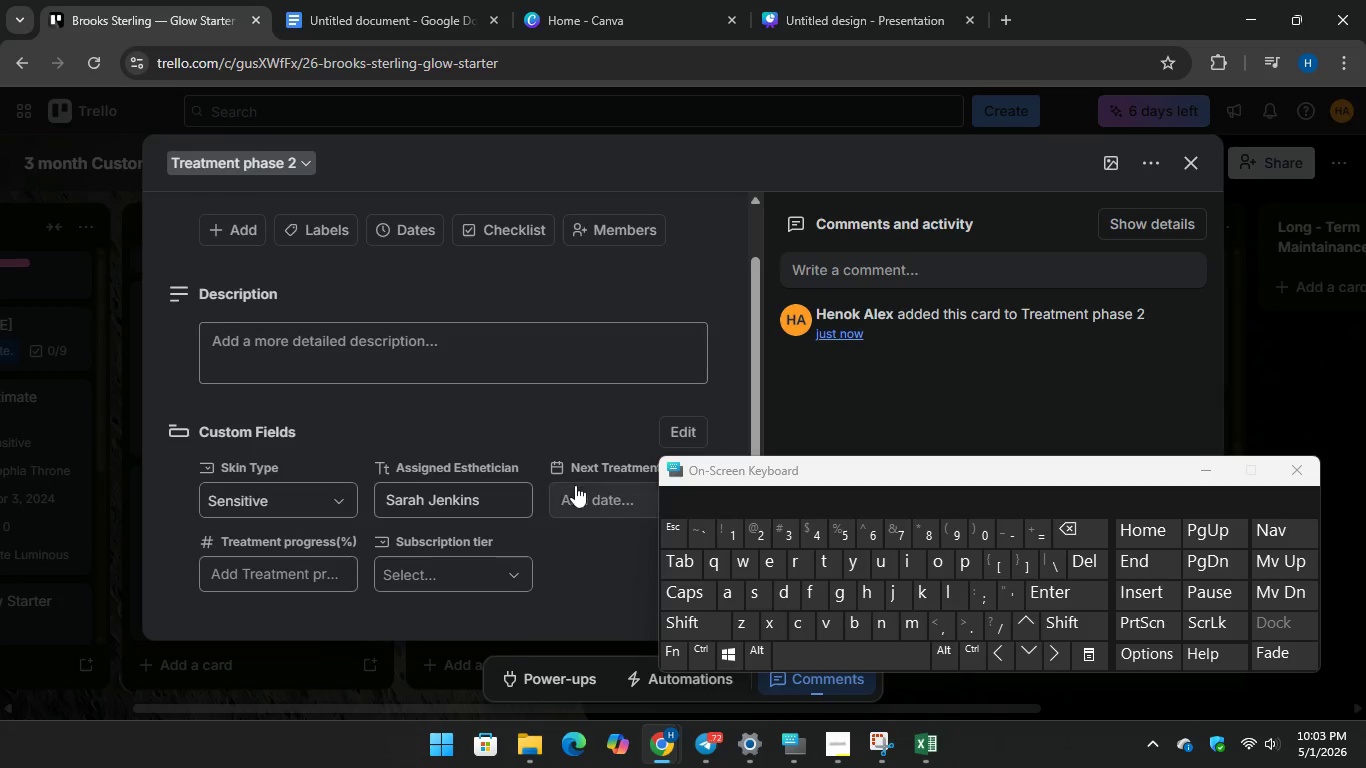 
left_click([575, 486])
 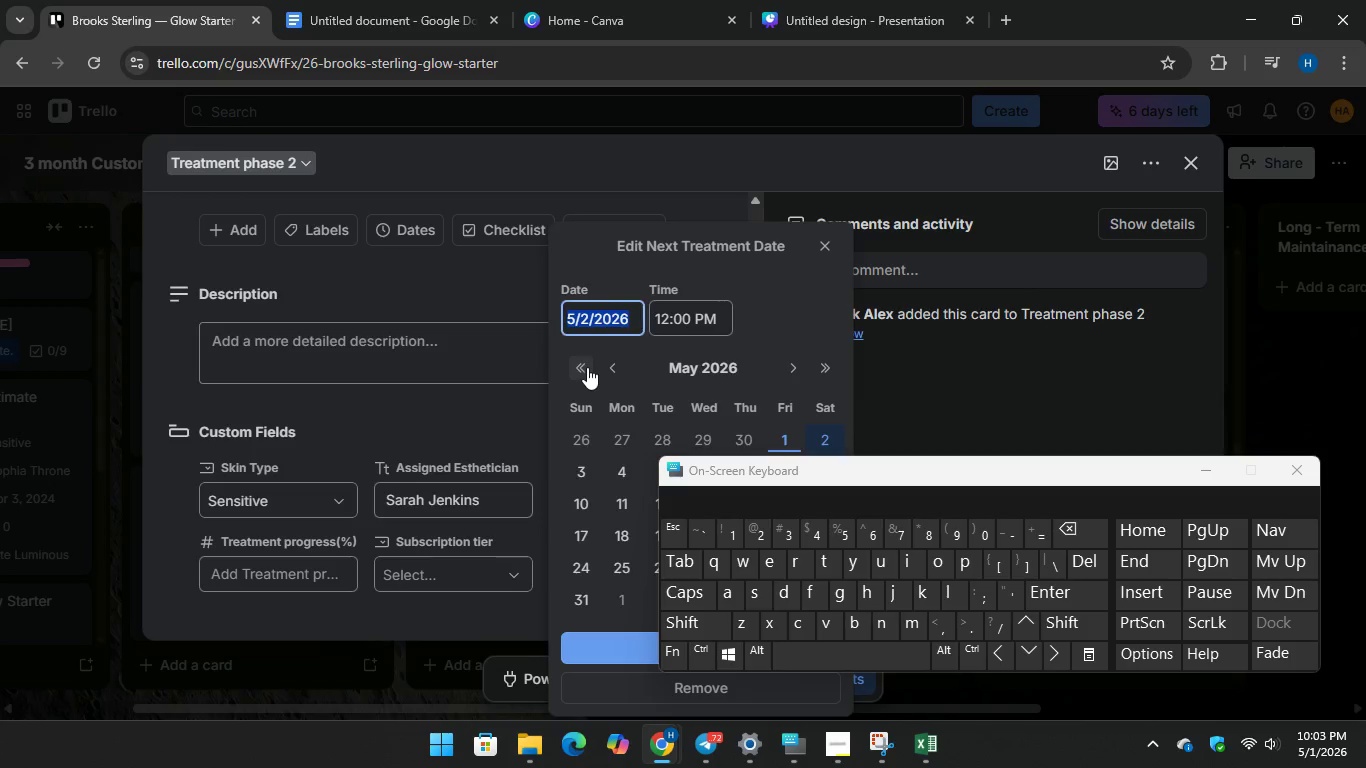 
double_click([587, 366])
 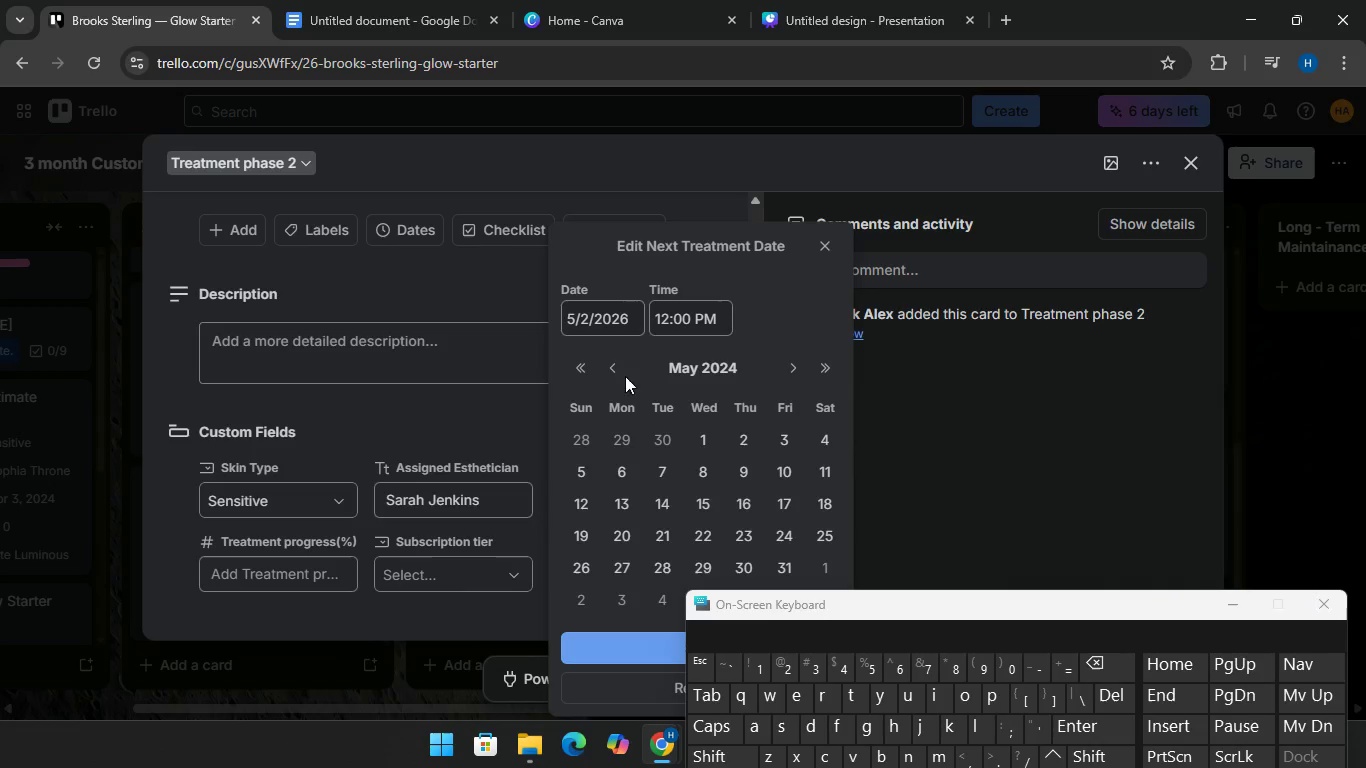 
double_click([612, 368])
 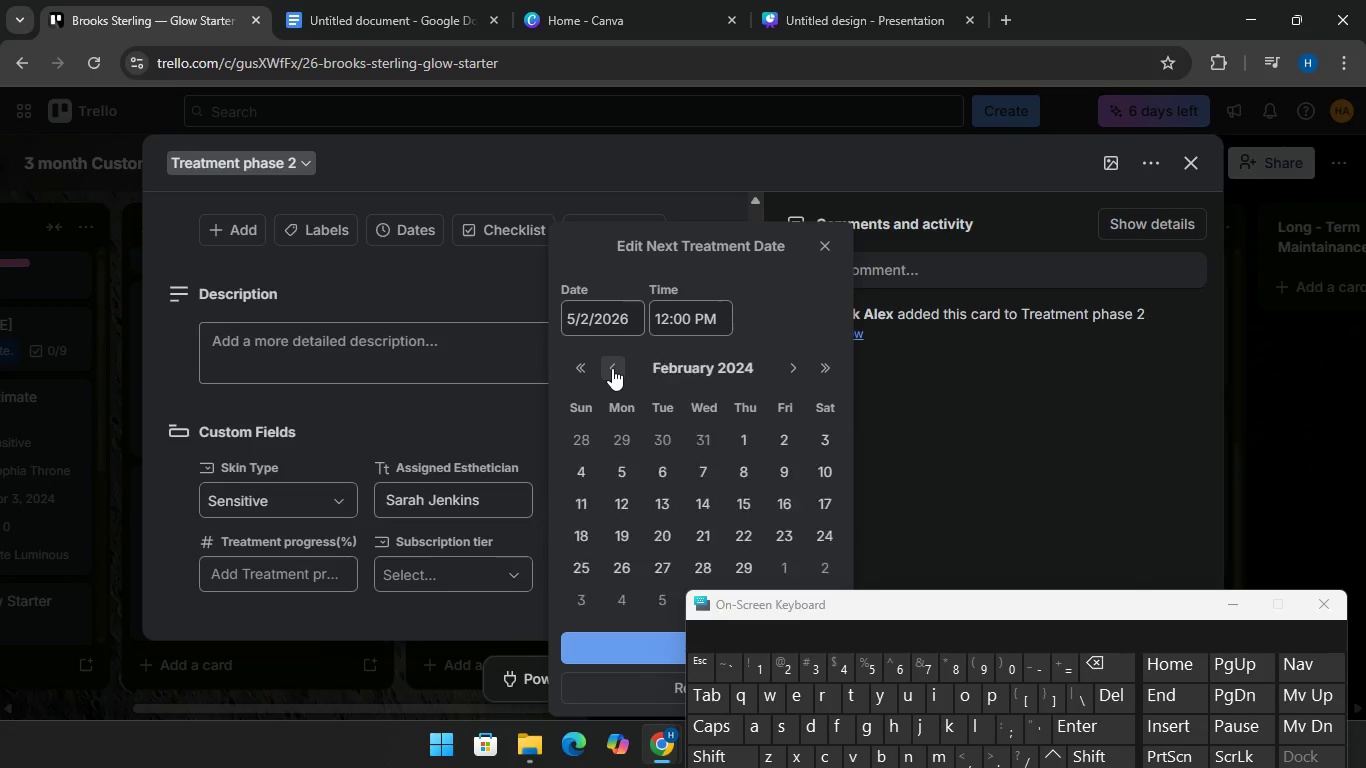 
triple_click([612, 368])
 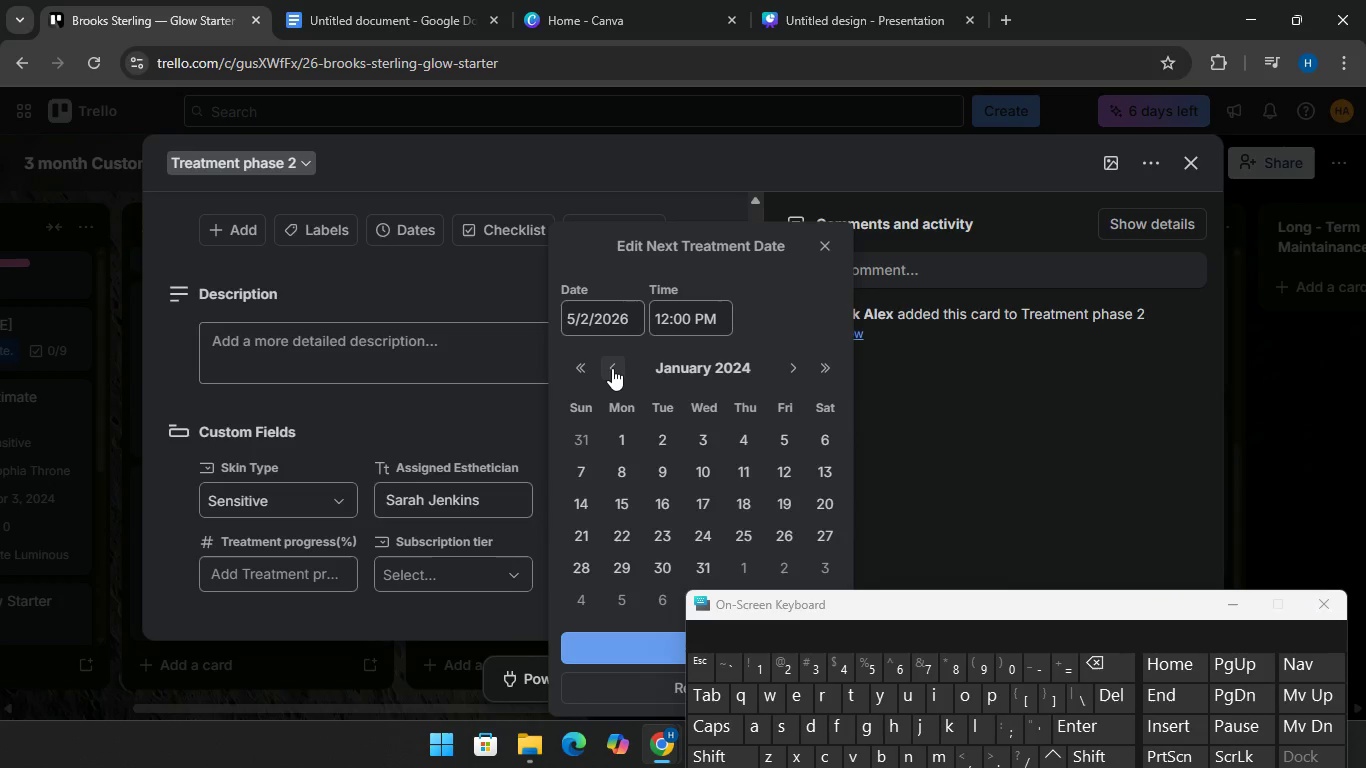 
triple_click([612, 368])
 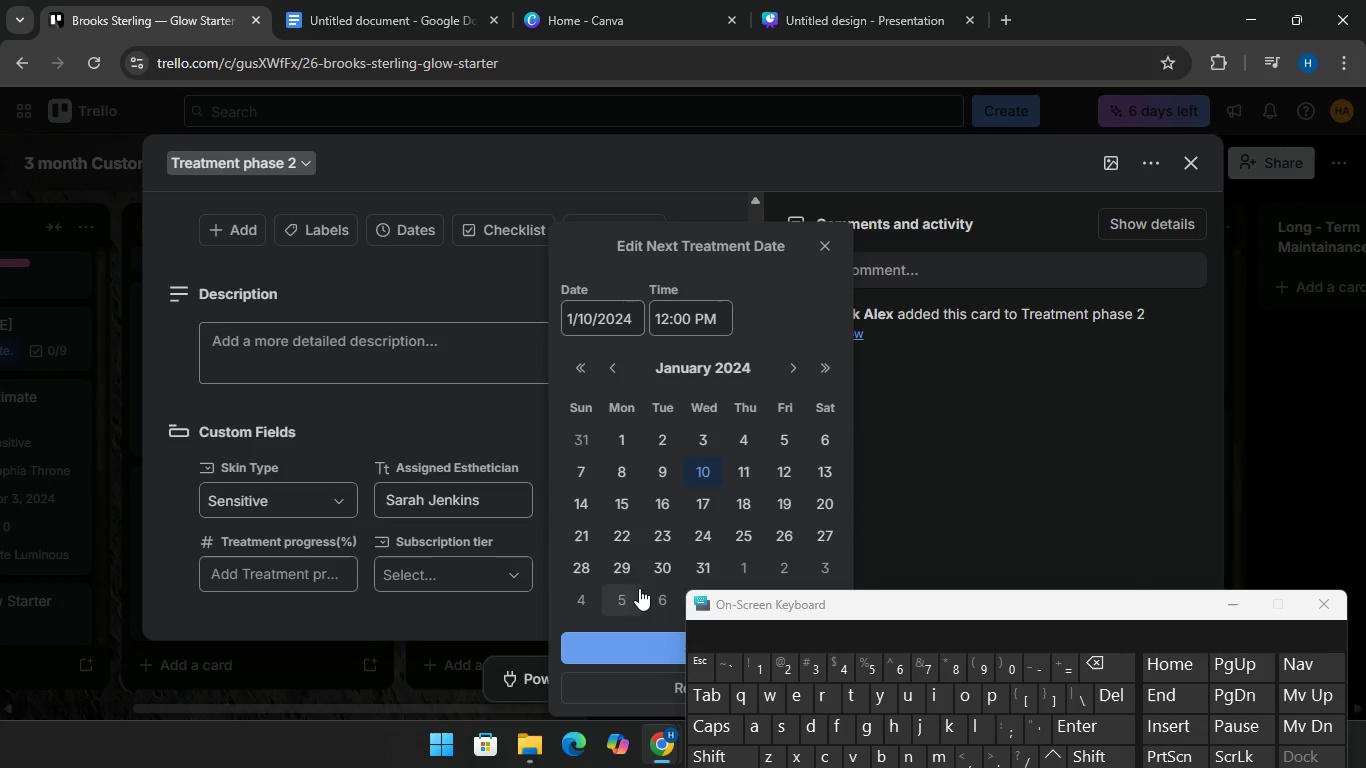 
left_click([616, 642])
 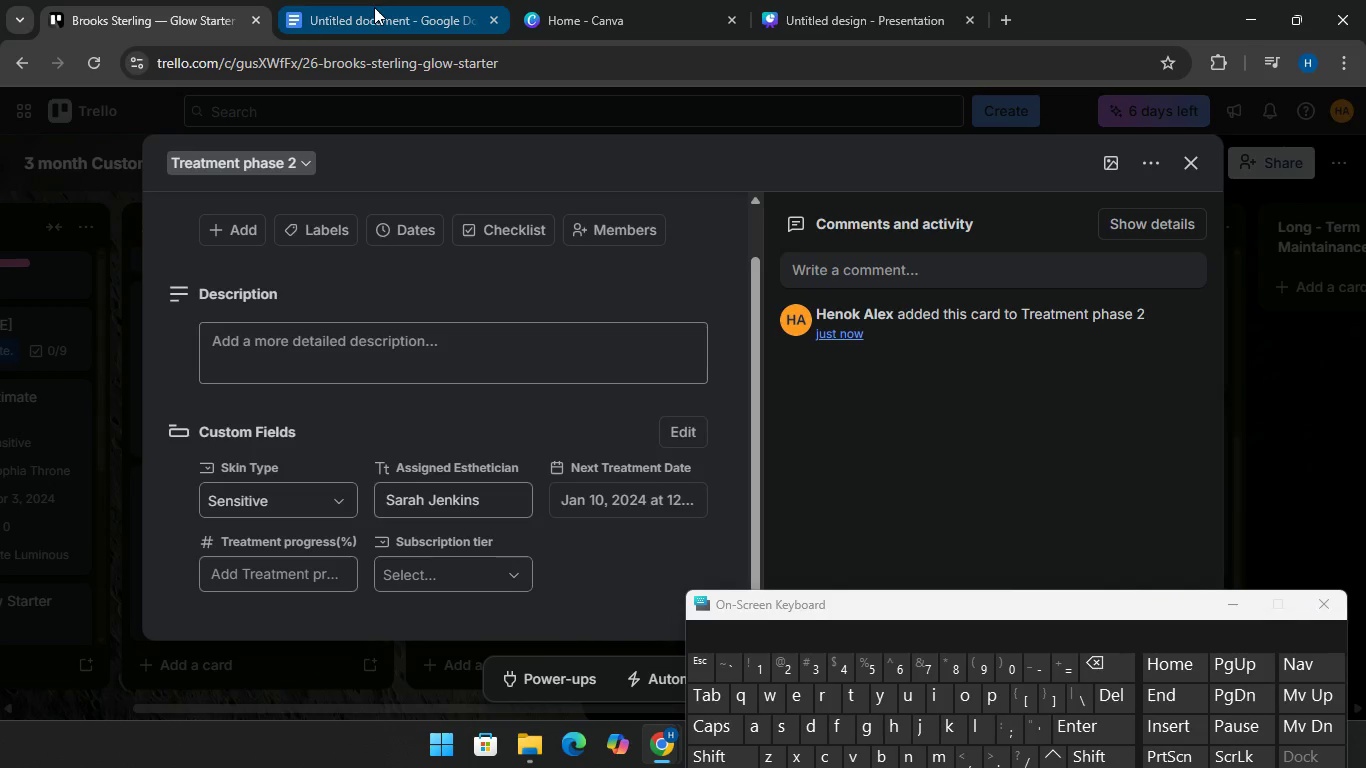 
left_click([374, 5])
 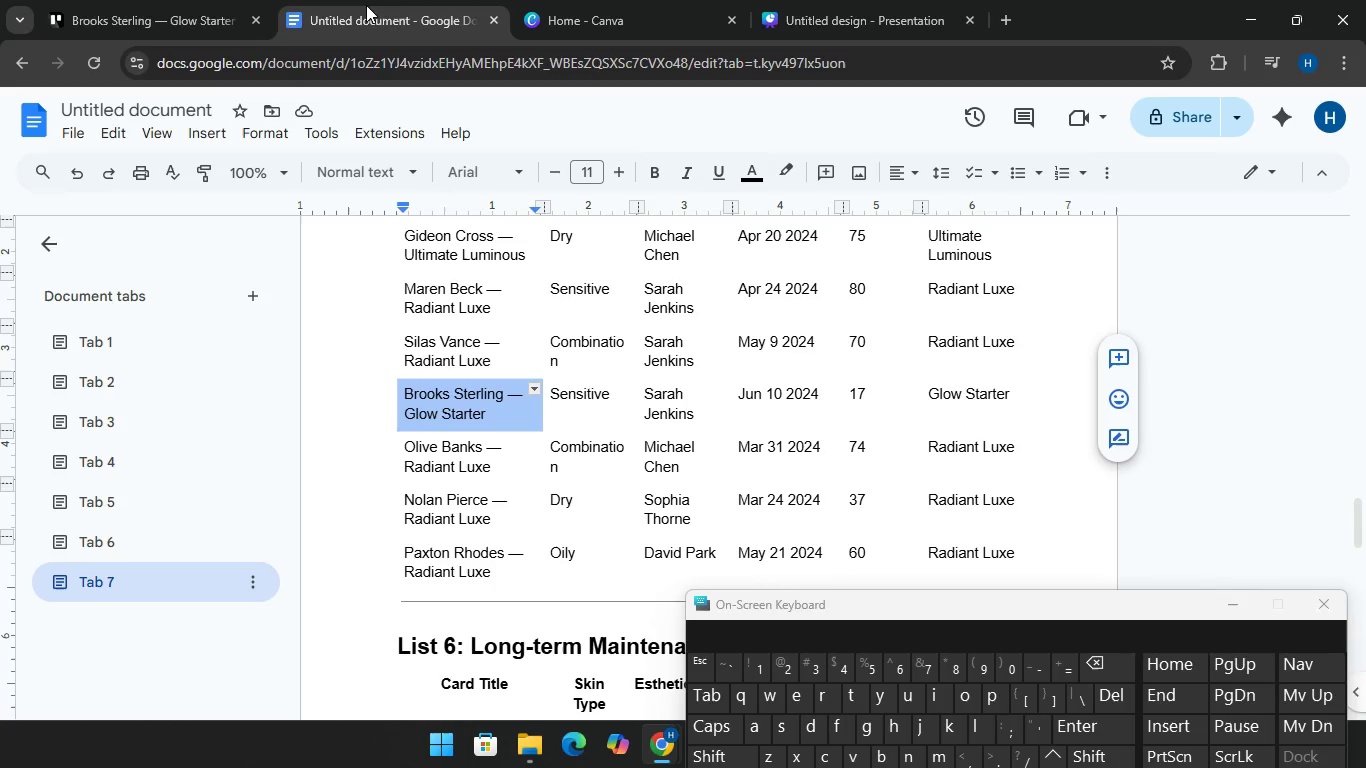 
left_click([144, 7])
 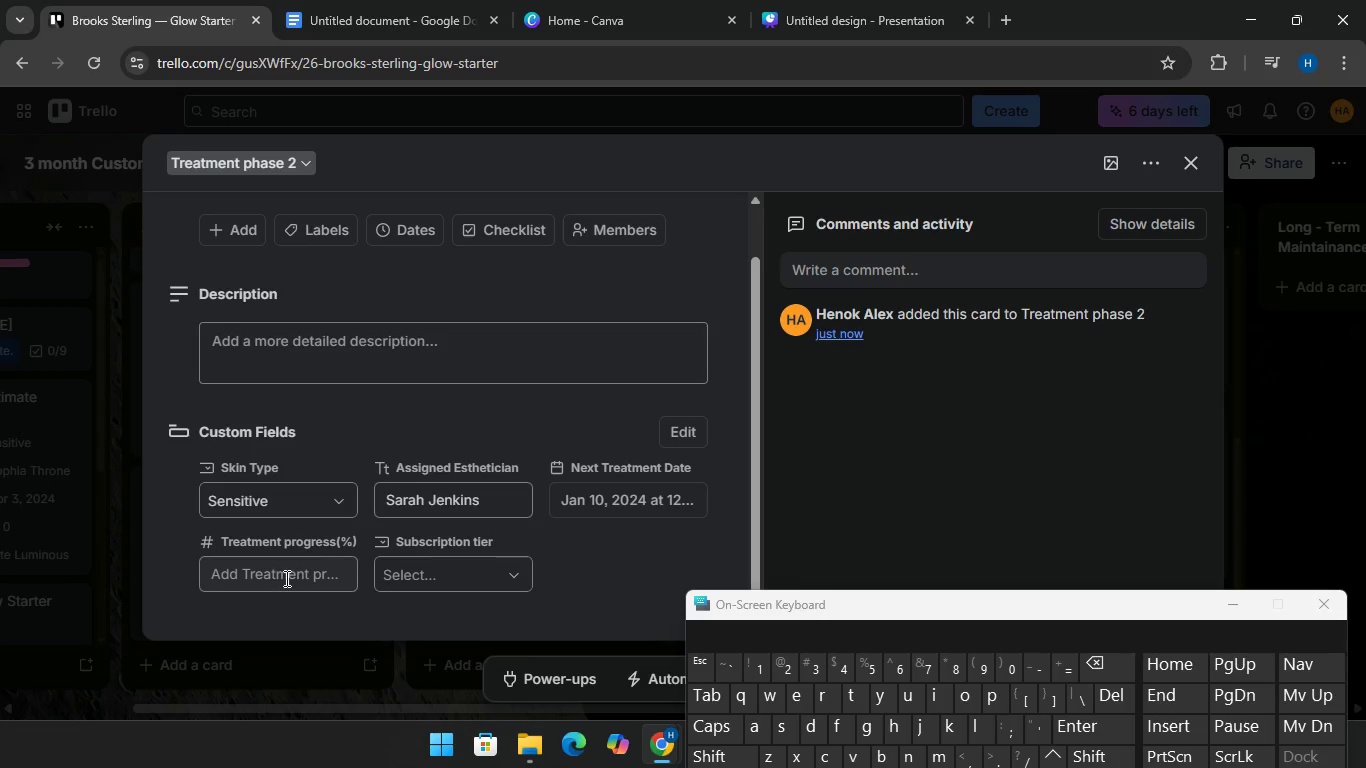 
left_click([285, 578])
 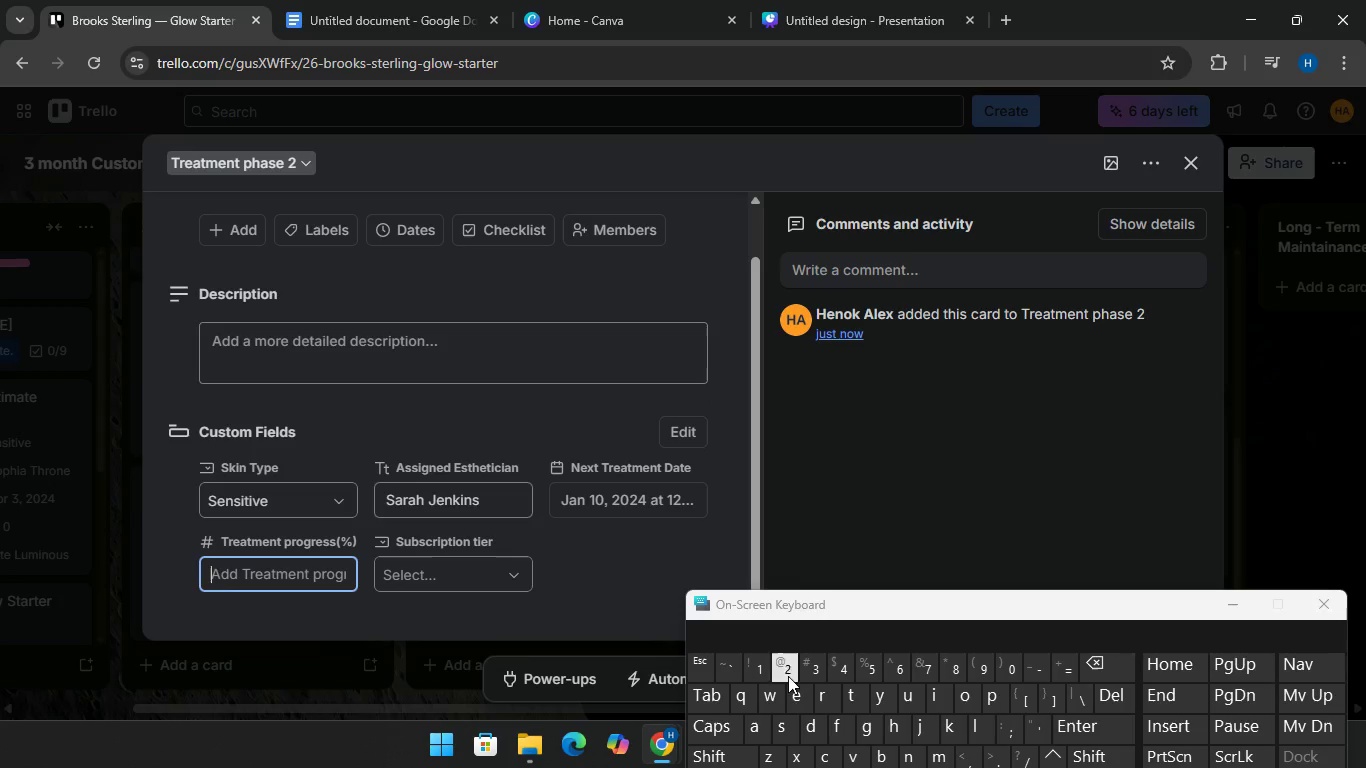 
type(17)
 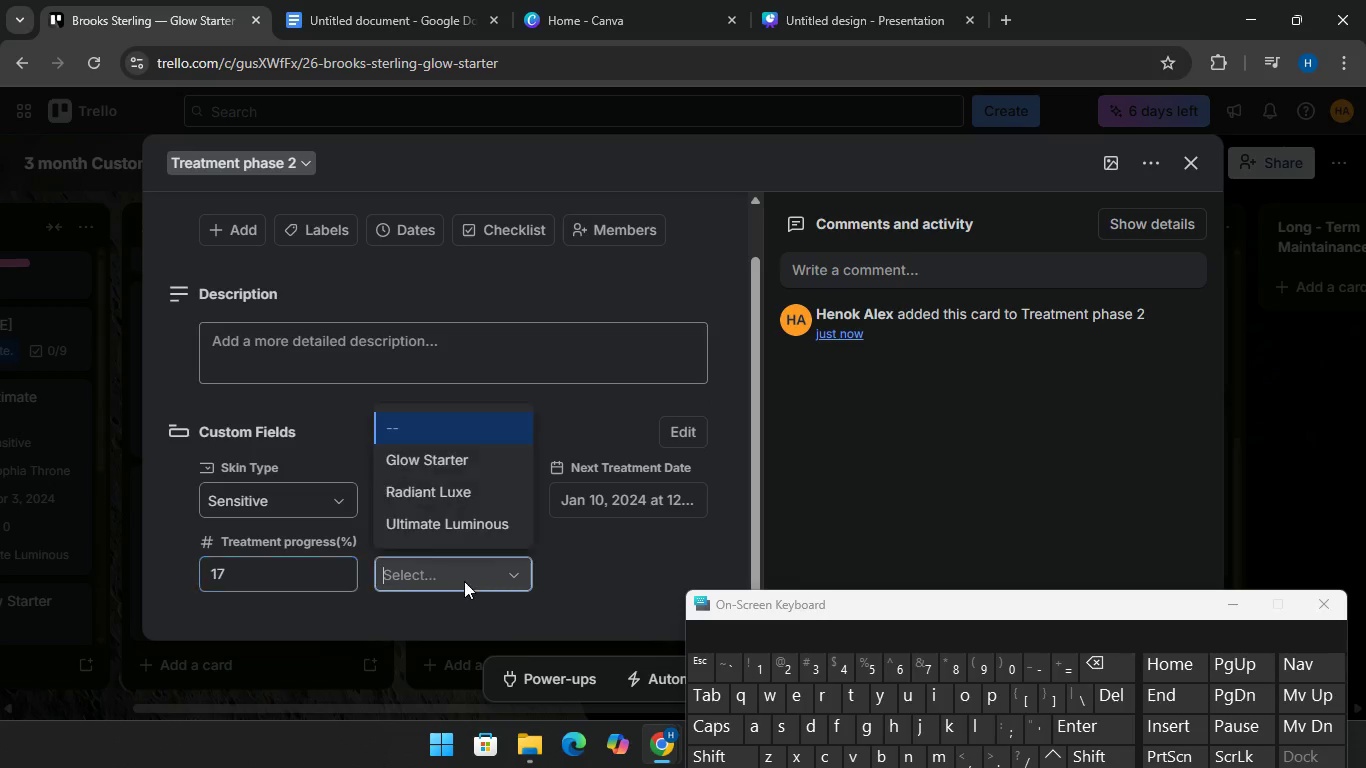 
left_click([464, 581])
 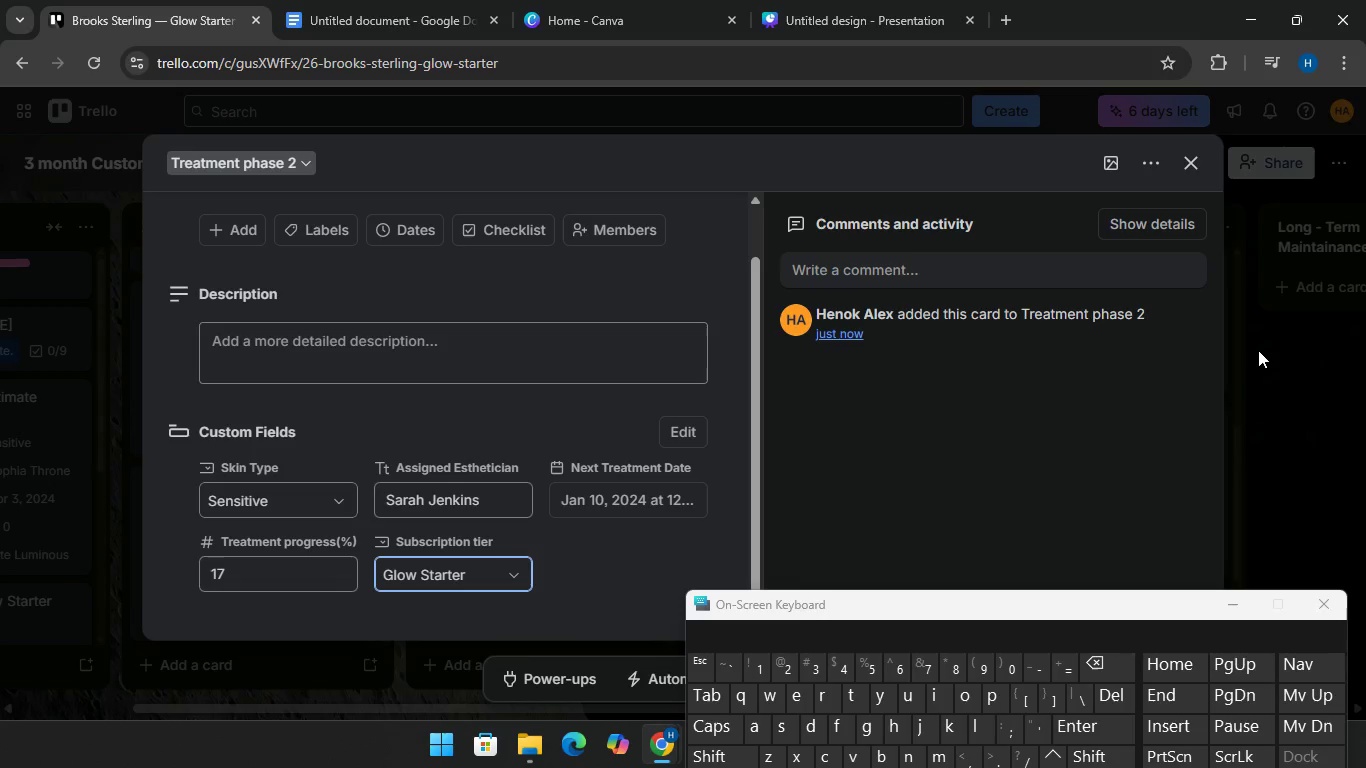 
left_click([1259, 348])
 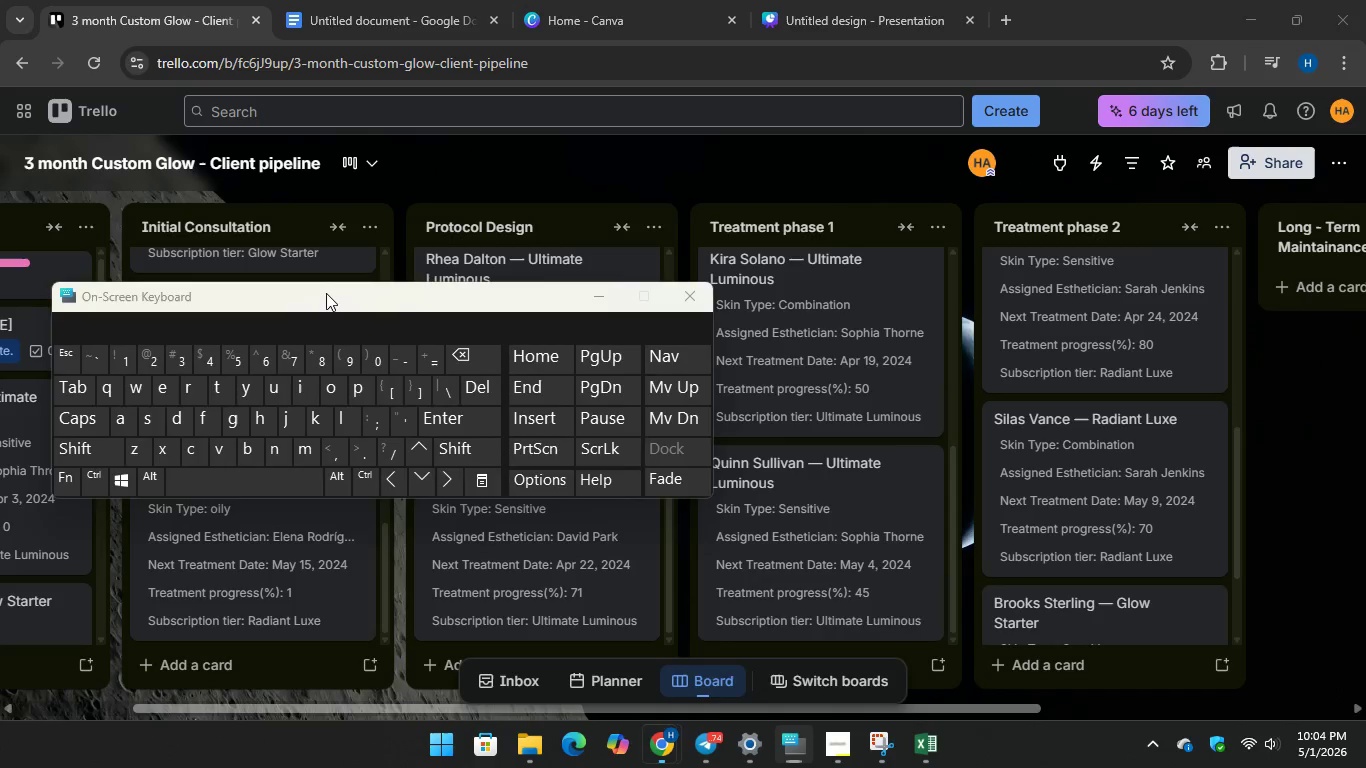 
scroll: coordinate [1111, 474], scroll_direction: down, amount: 8.0
 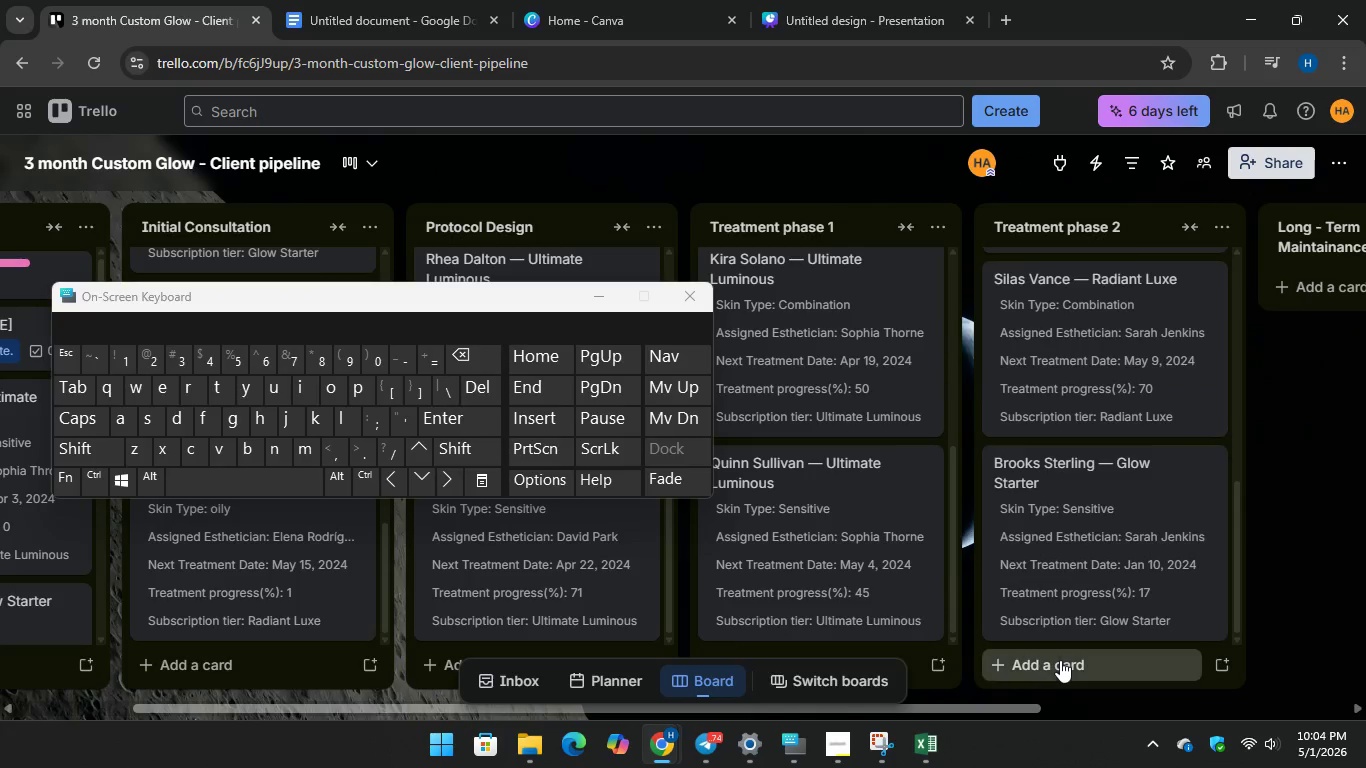 
left_click([1060, 660])
 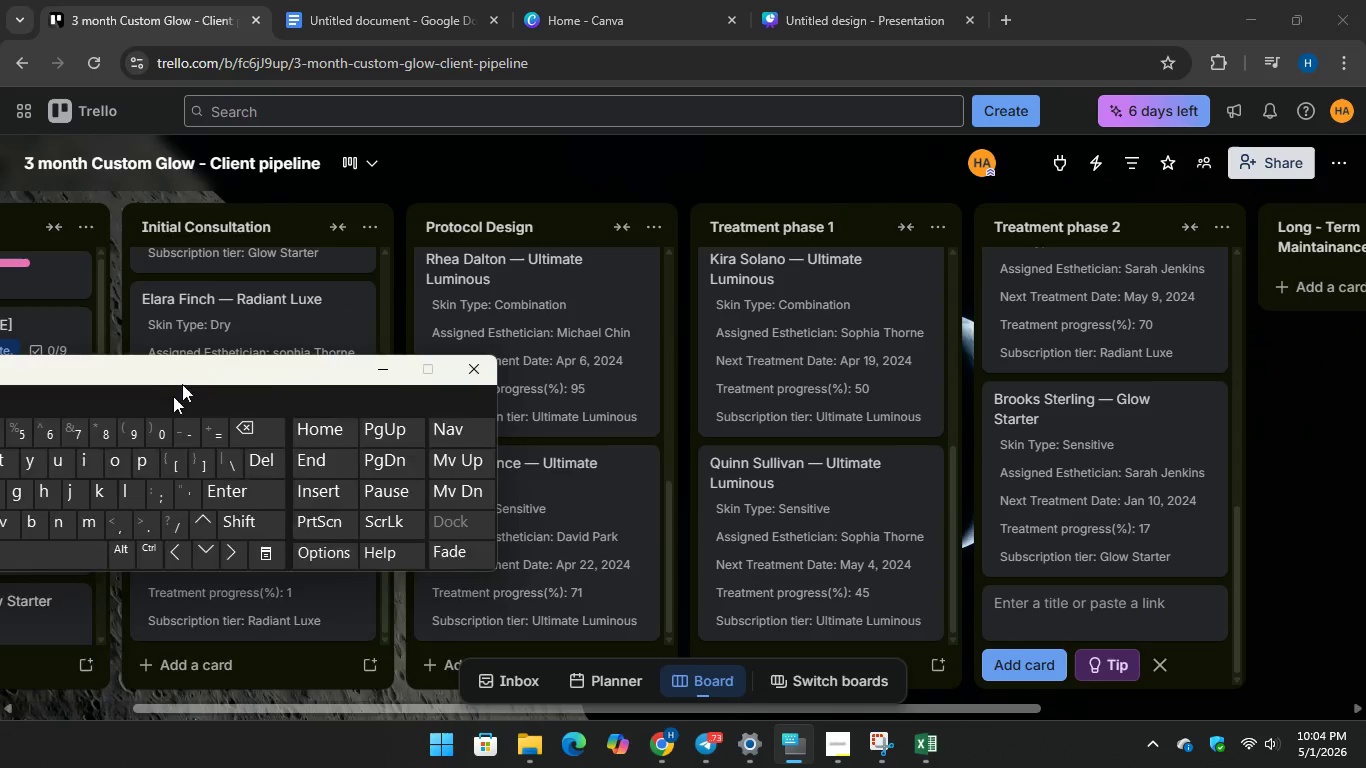 
wait(6.0)
 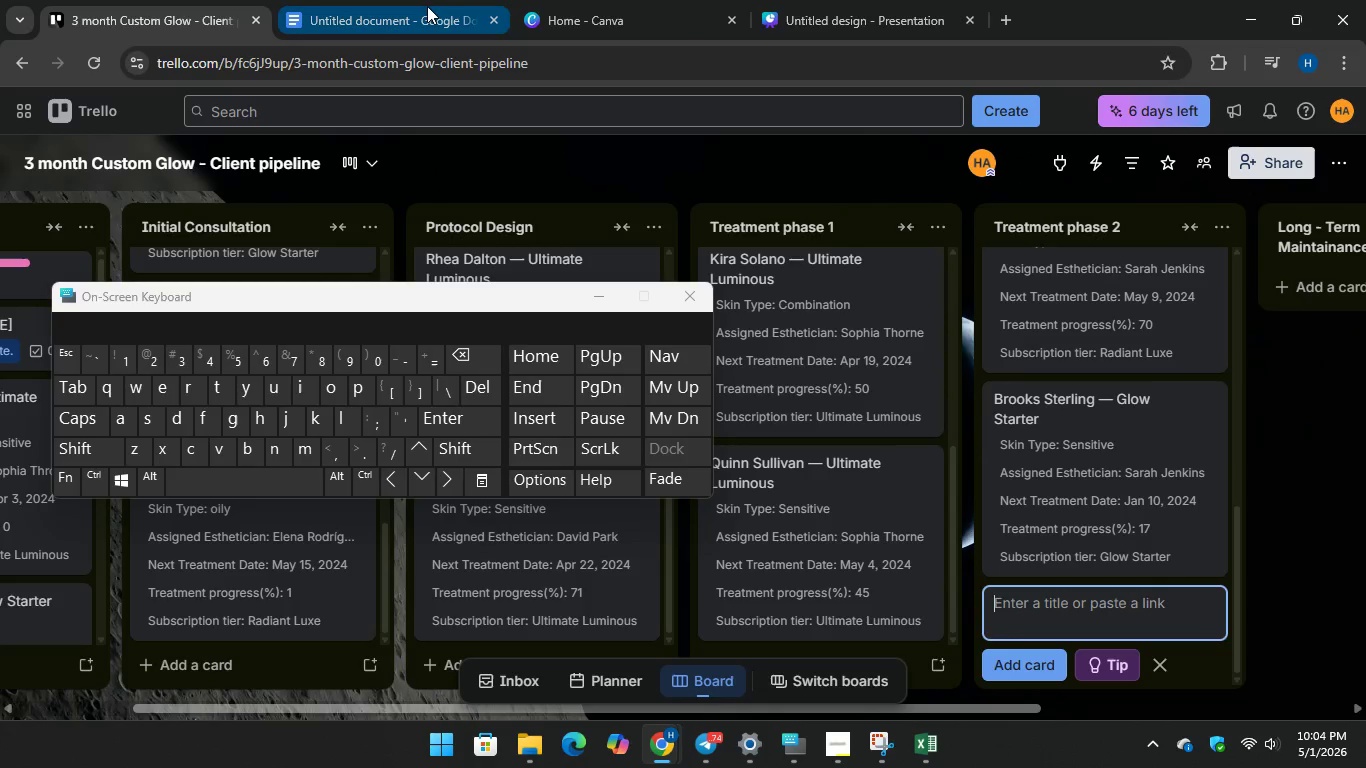 
left_click([374, 0])
 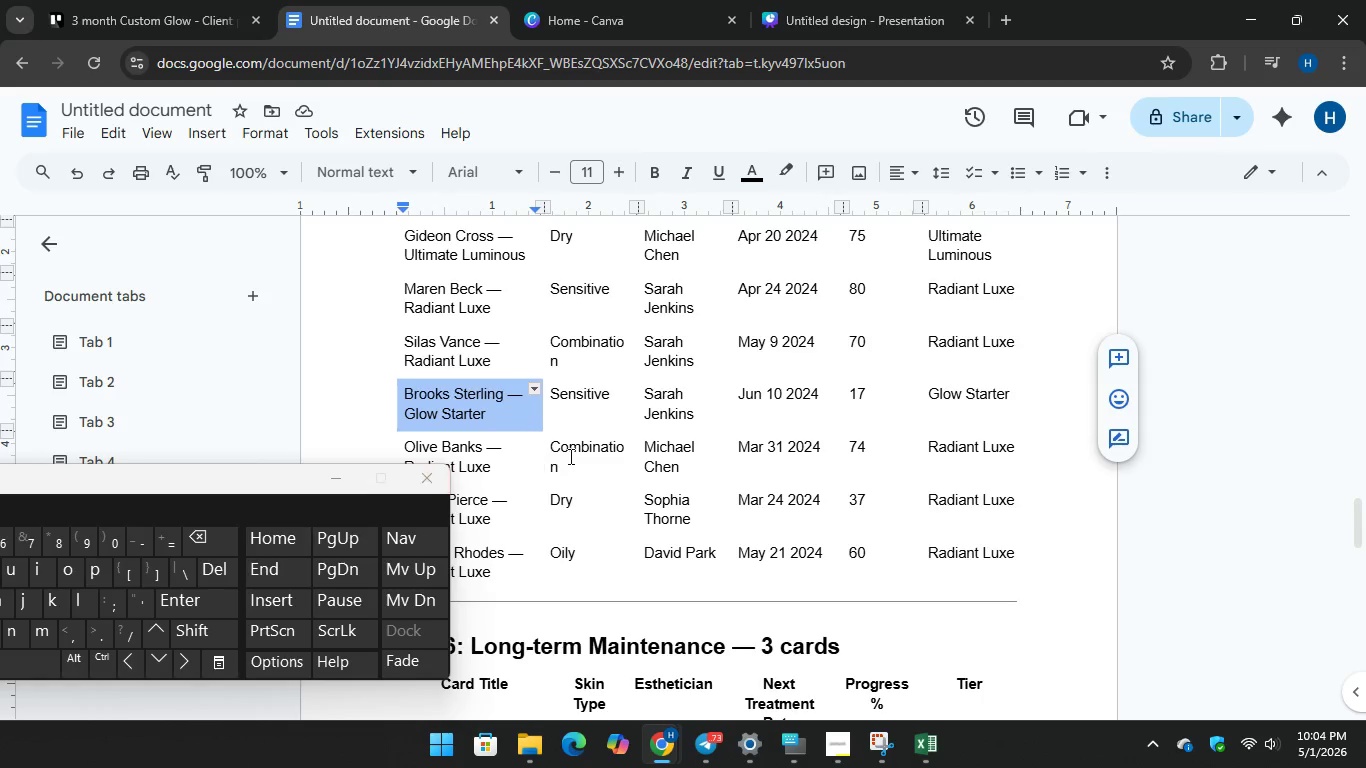 
scroll: coordinate [569, 456], scroll_direction: down, amount: 1.0
 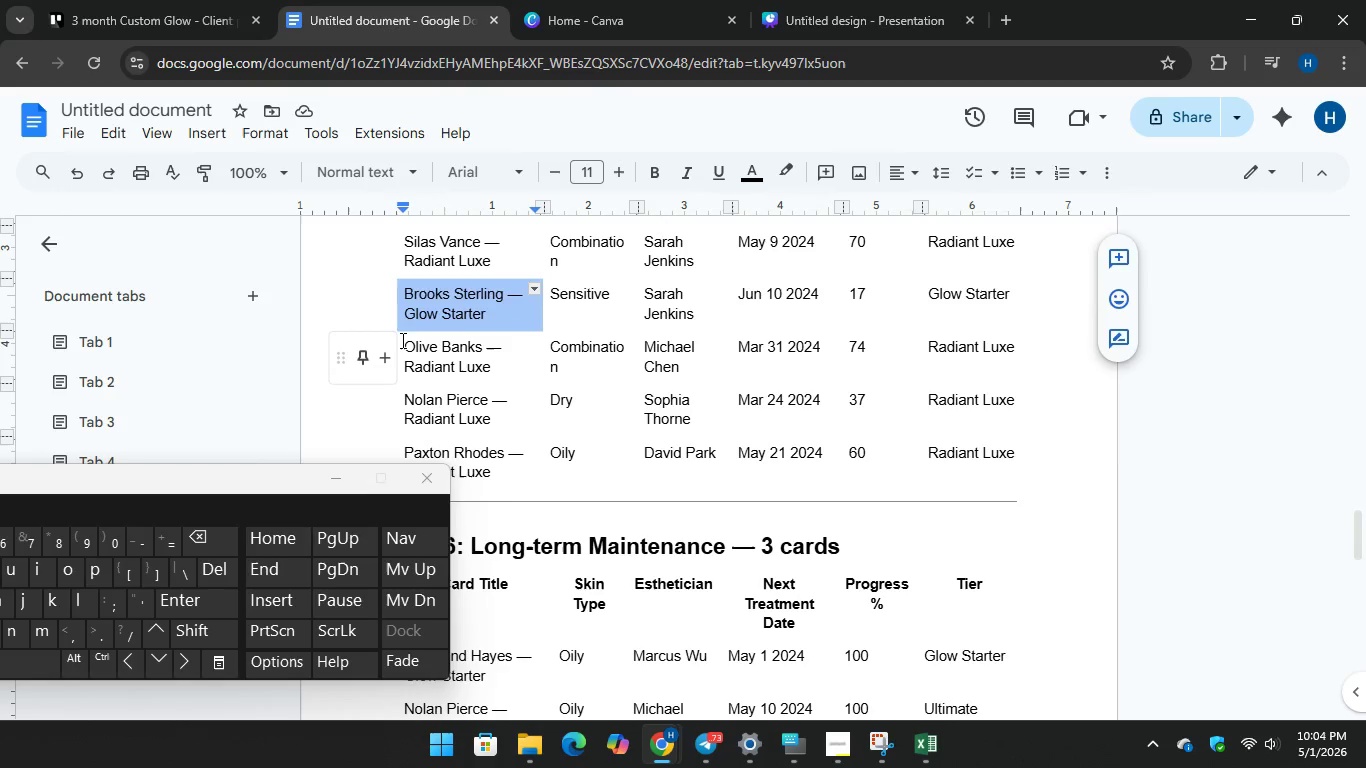 
left_click_drag(start_coordinate=[401, 340], to_coordinate=[493, 373])
 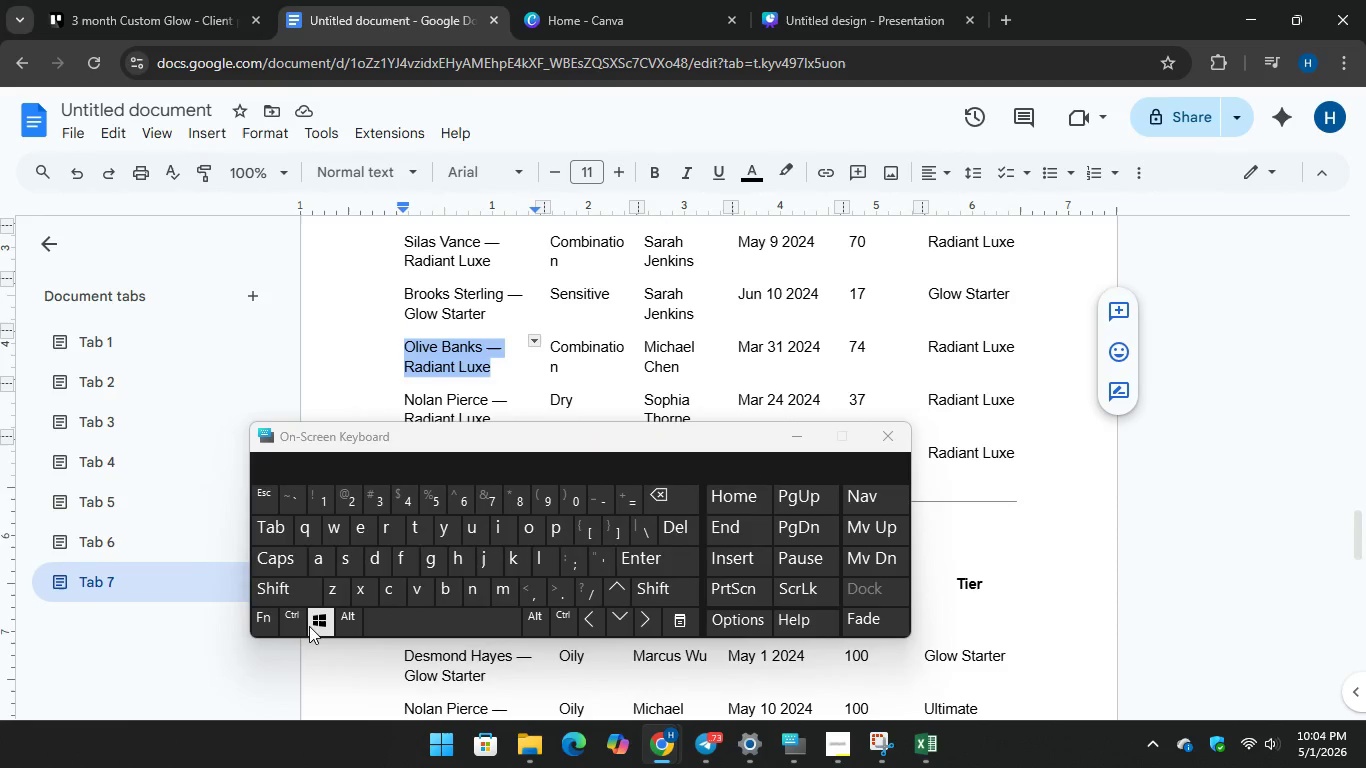 
key(Control+C)
 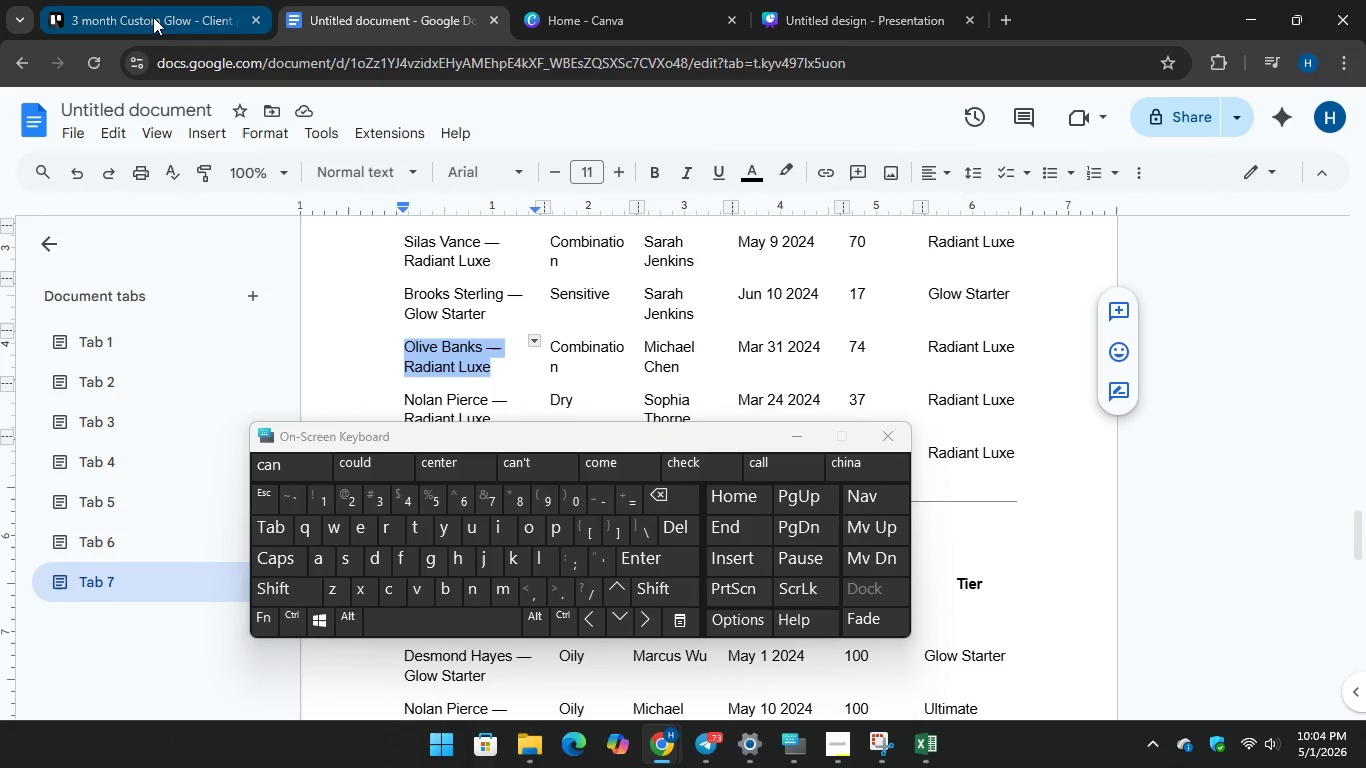 
left_click([142, 6])
 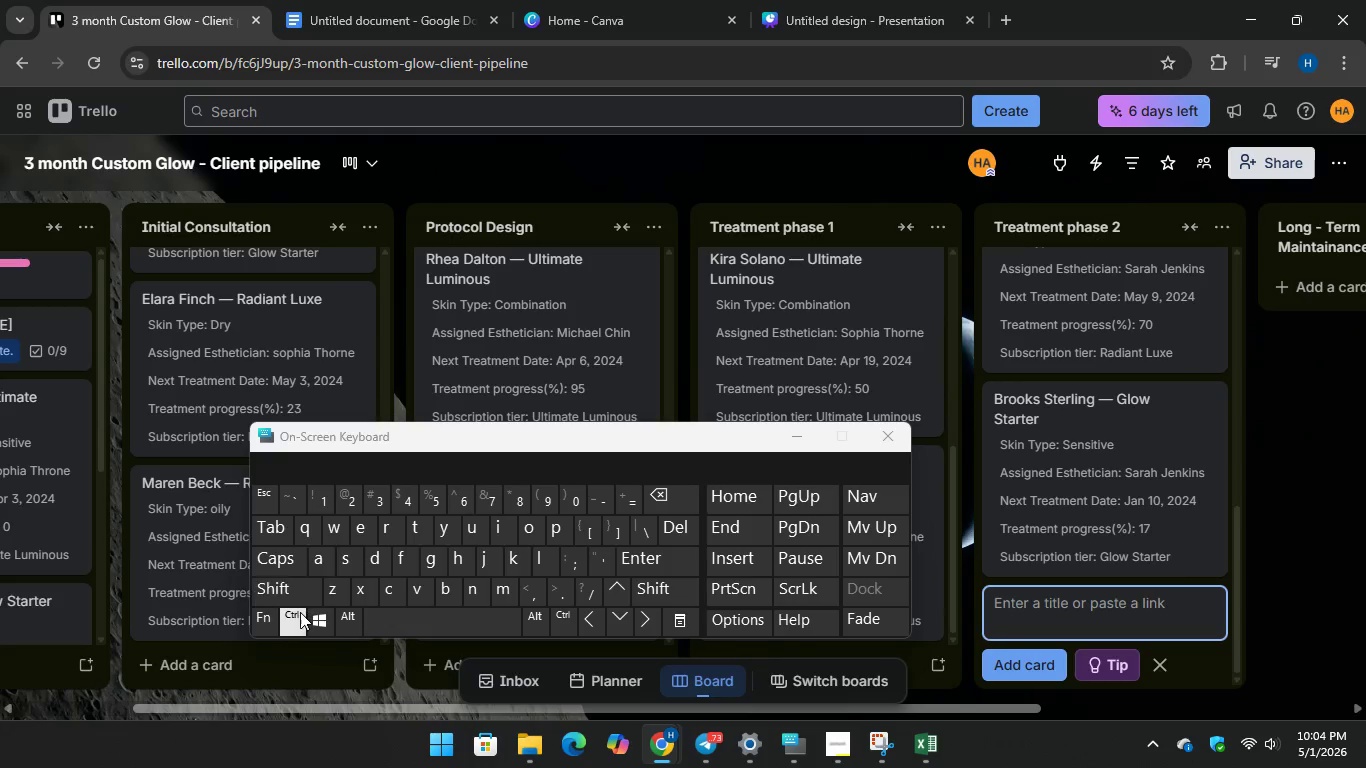 
key(Control+V)
 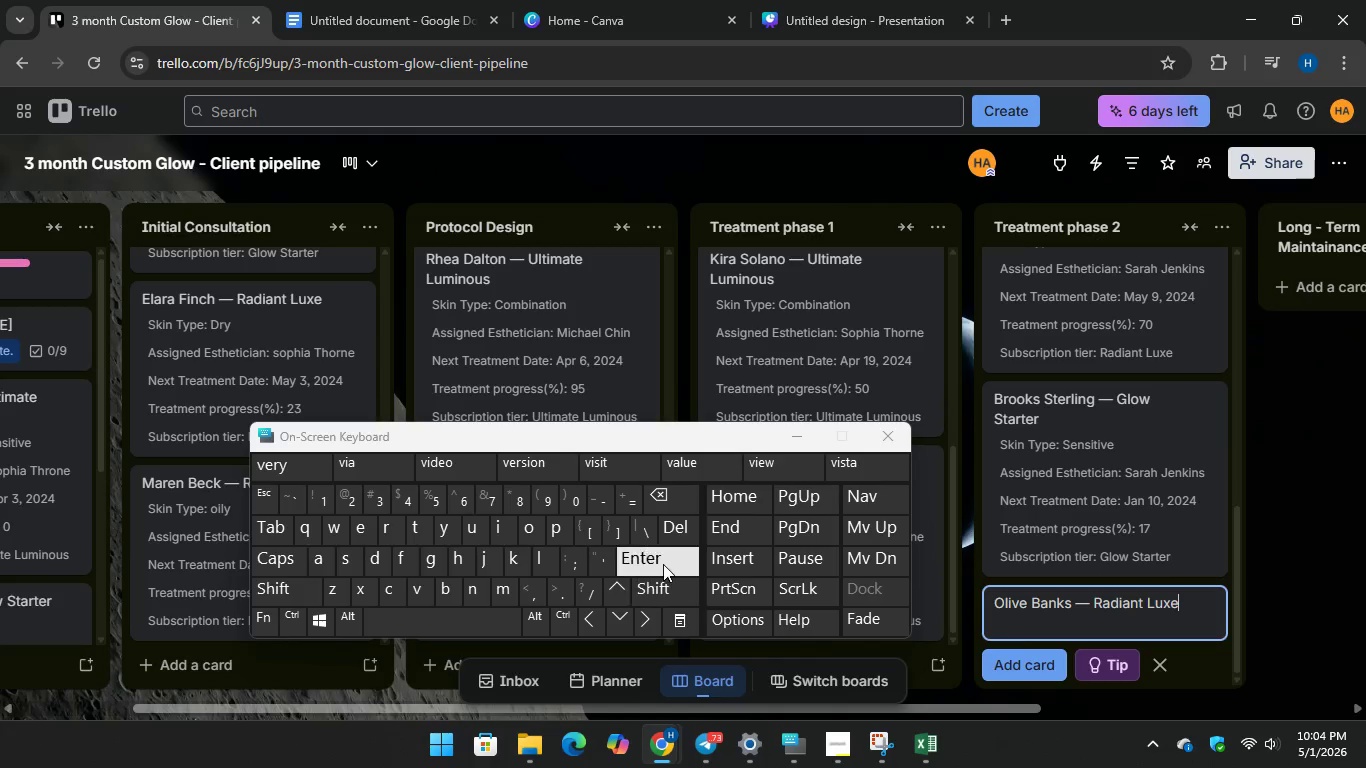 
key(Control+Enter)
 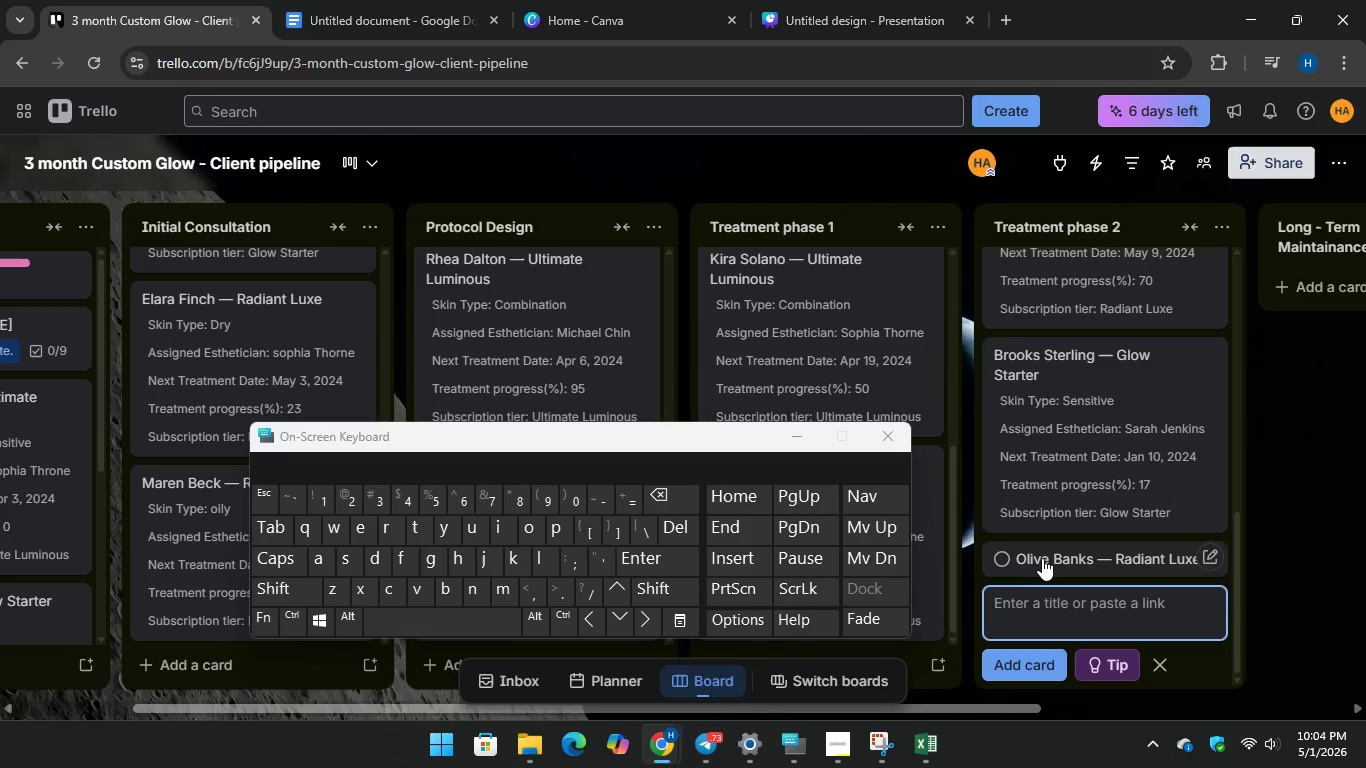 
left_click([1043, 558])
 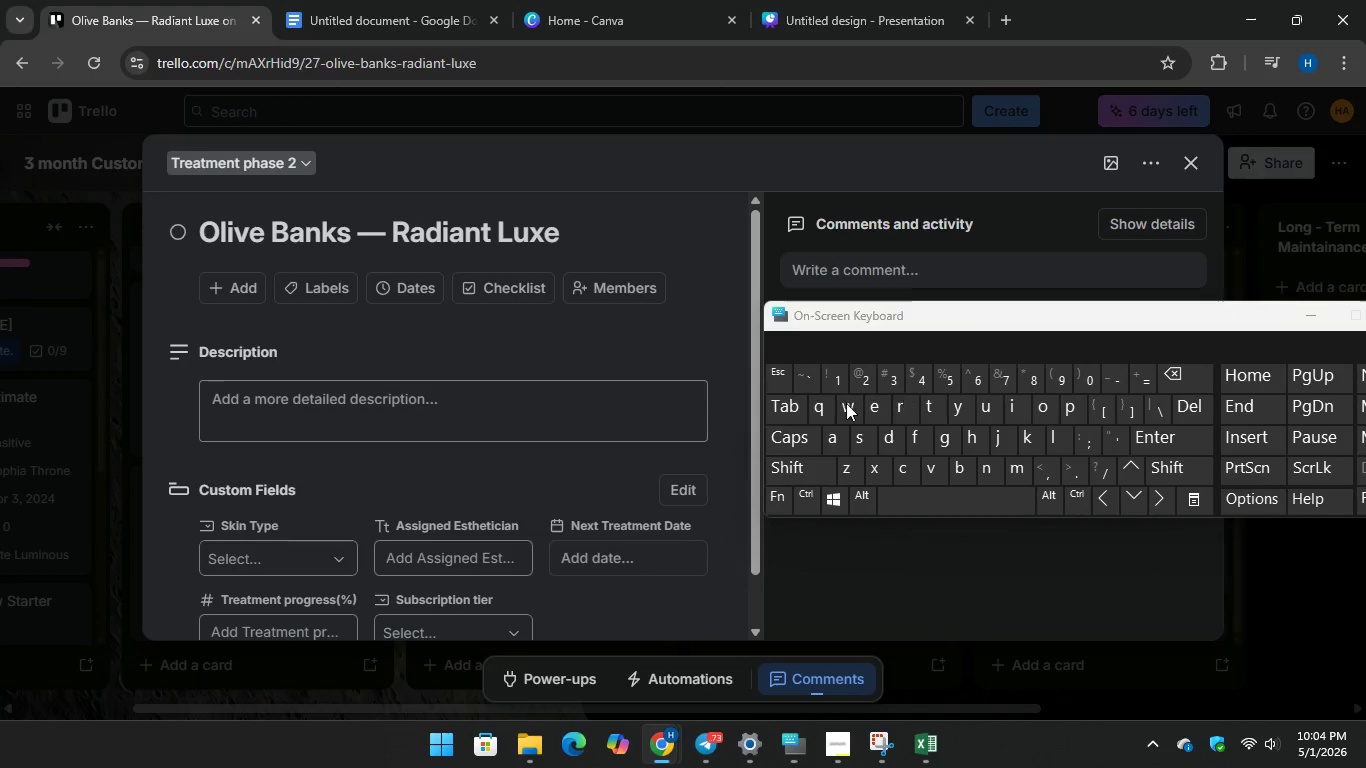 
scroll: coordinate [506, 490], scroll_direction: down, amount: 2.0
 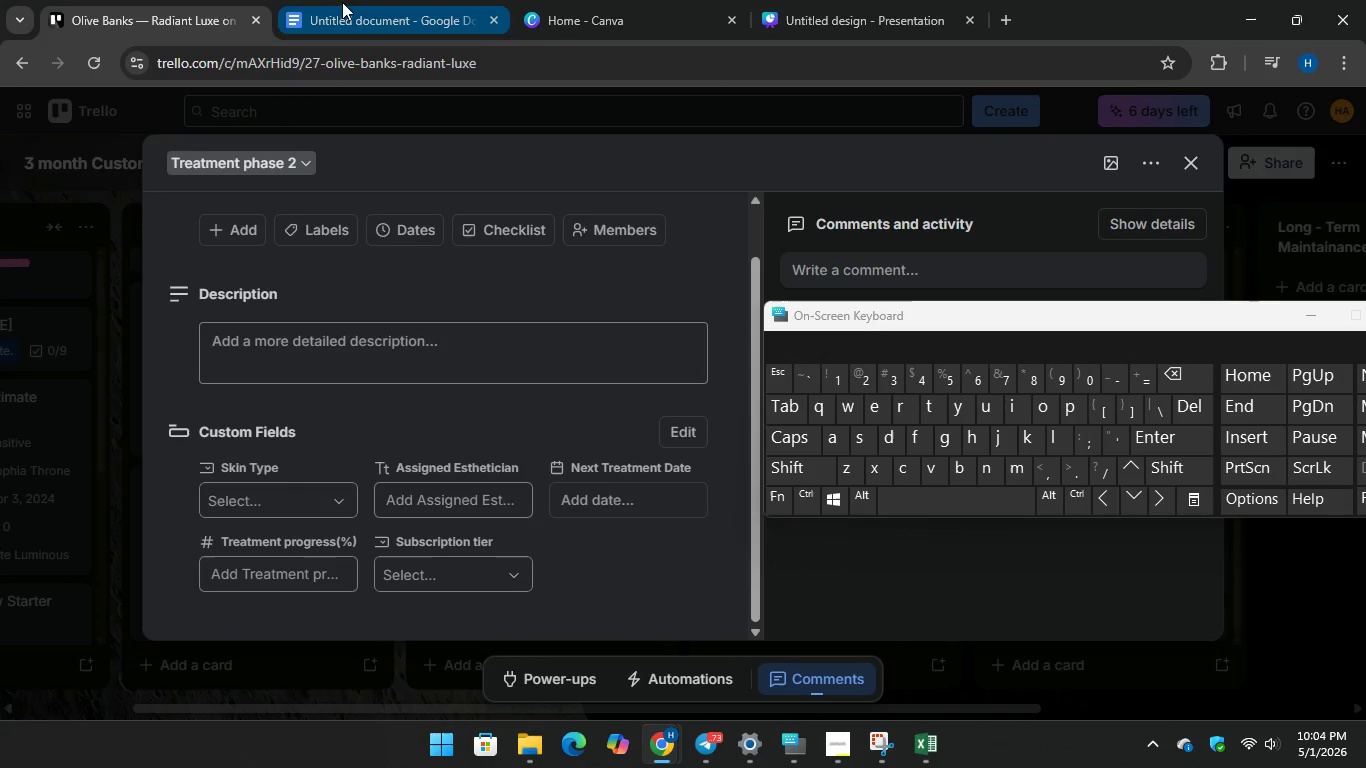 
left_click([357, 9])
 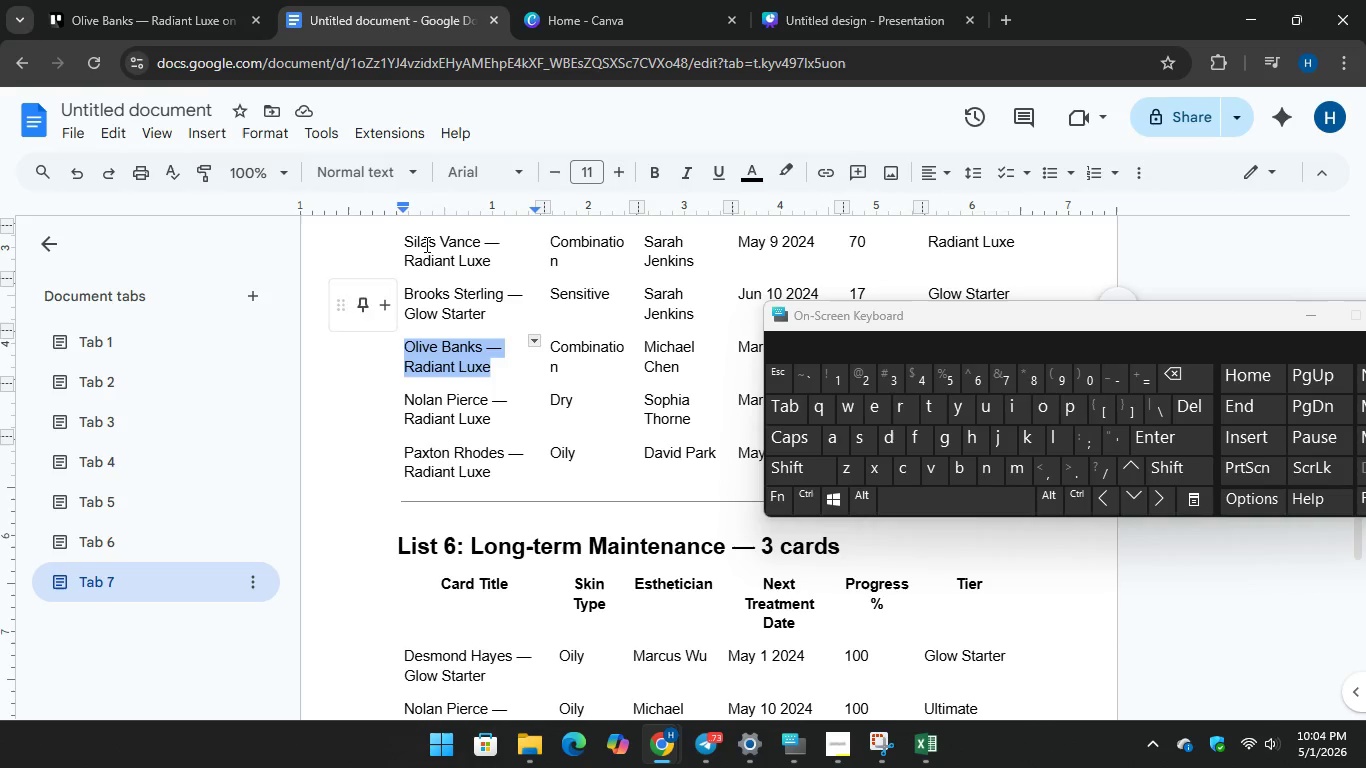 
left_click([177, 0])
 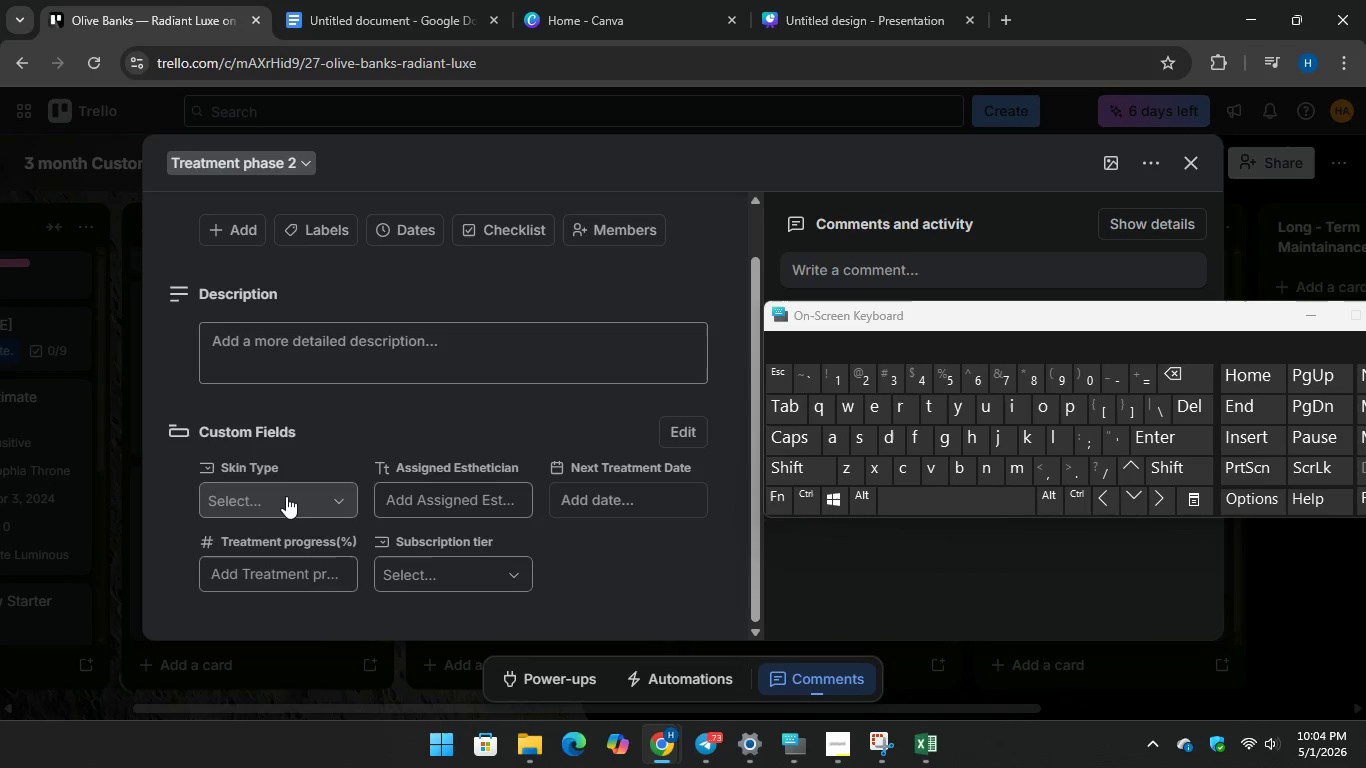 
left_click([286, 496])
 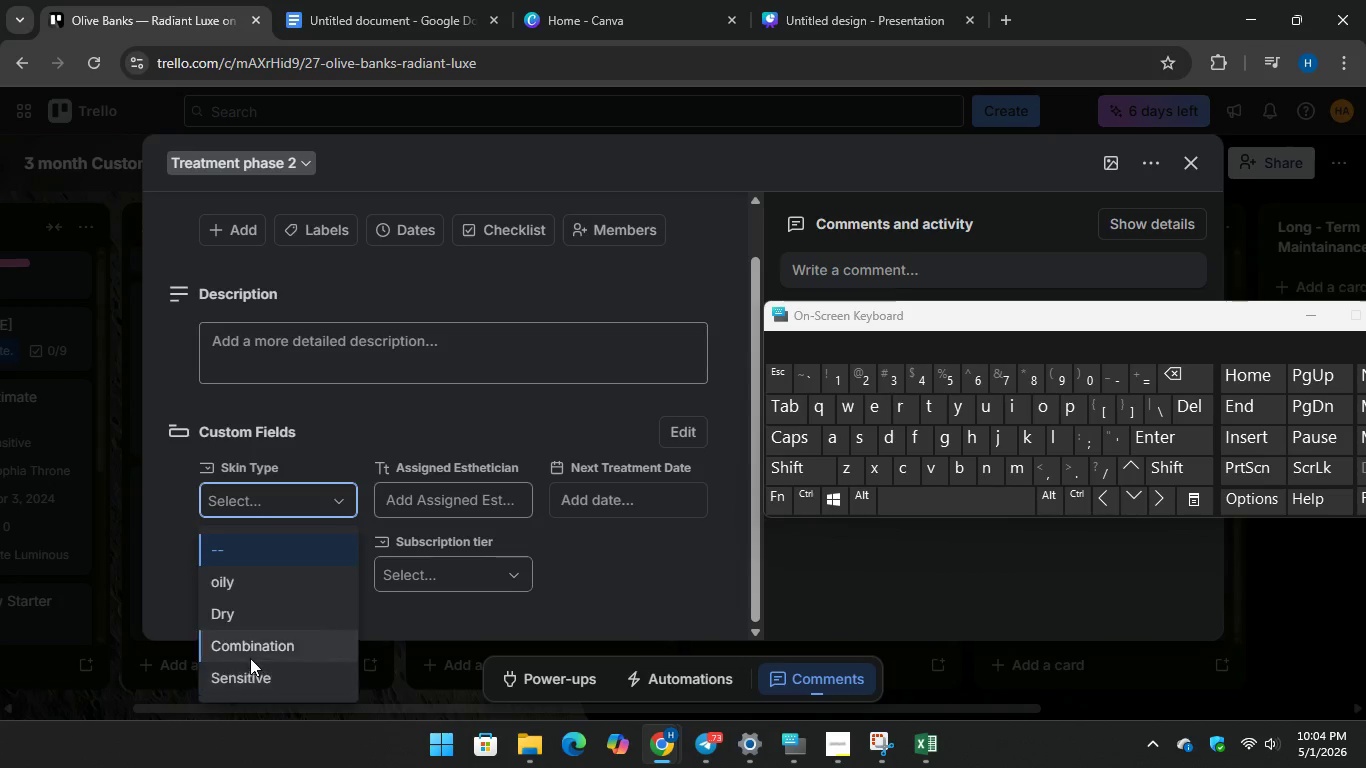 
left_click([250, 658])
 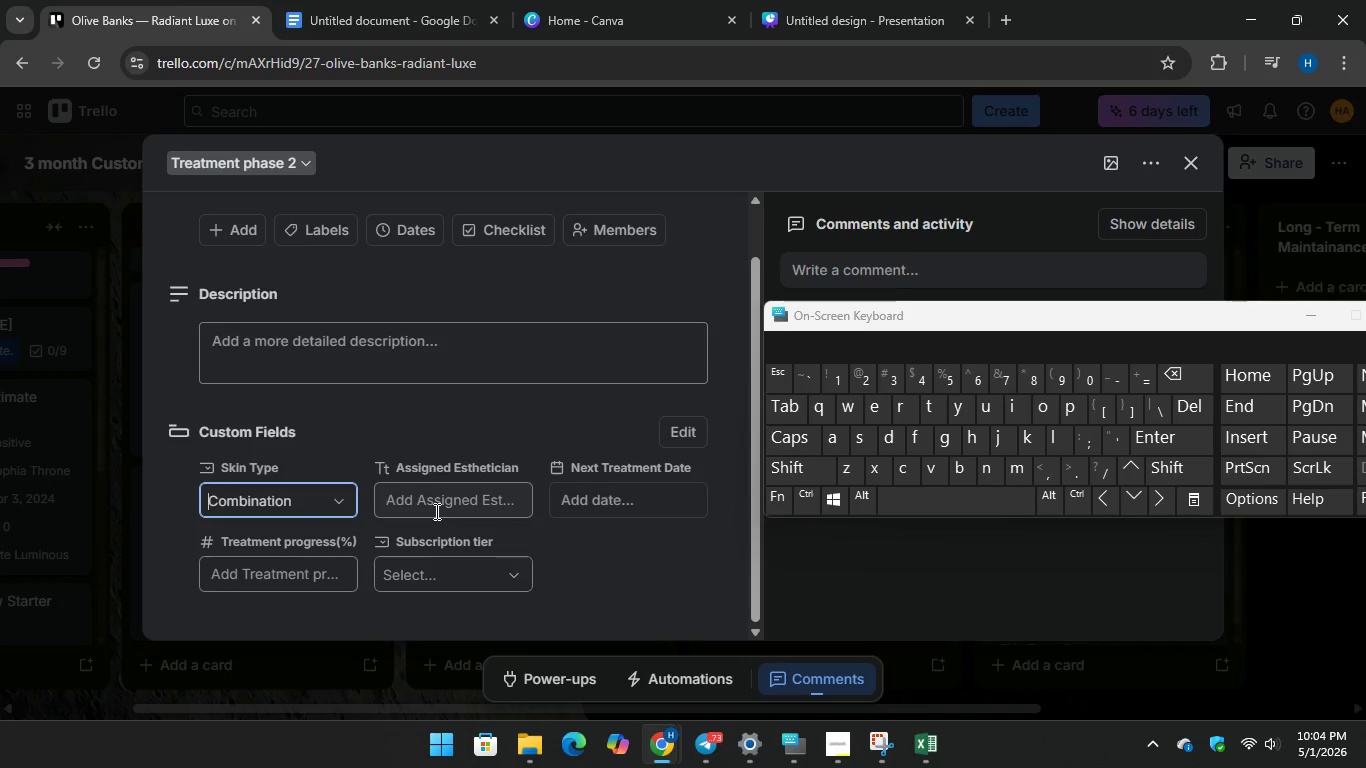 
left_click([435, 511])
 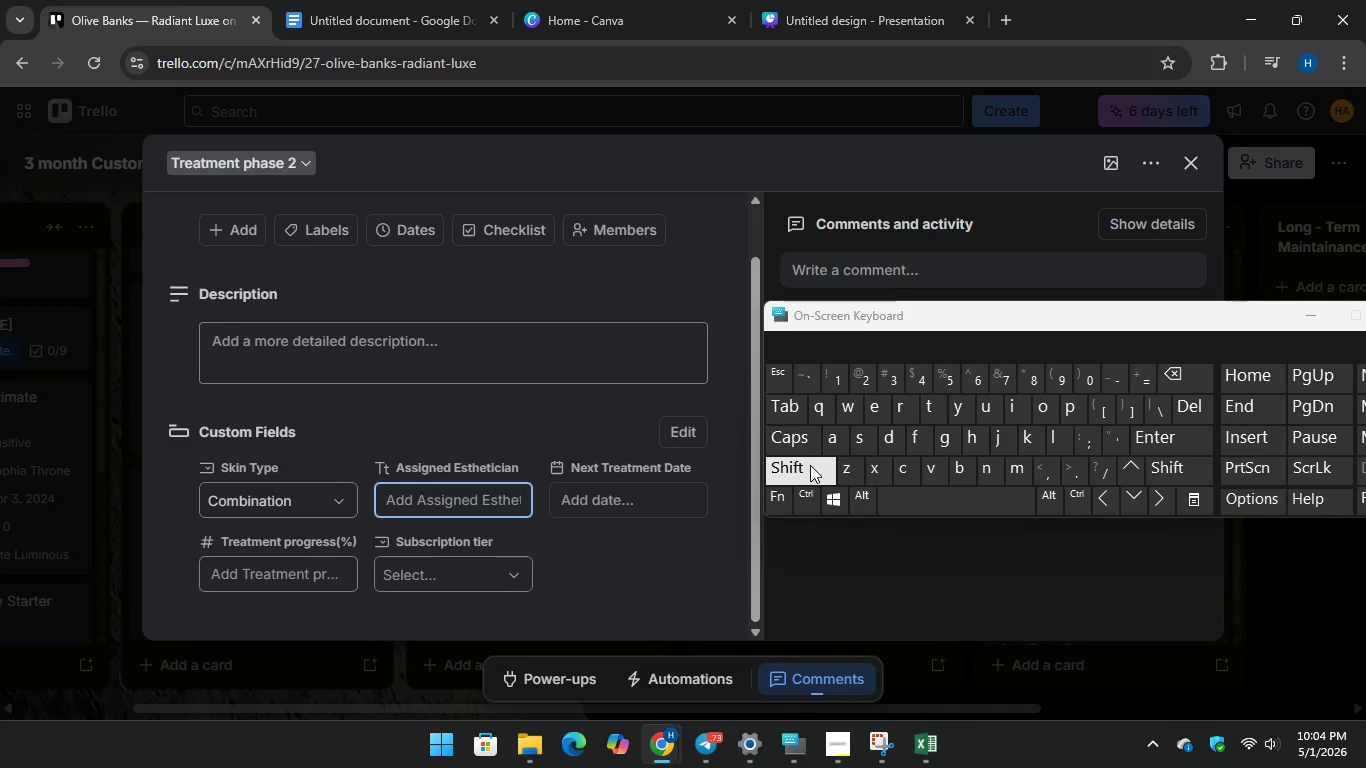 
type(Mich)
 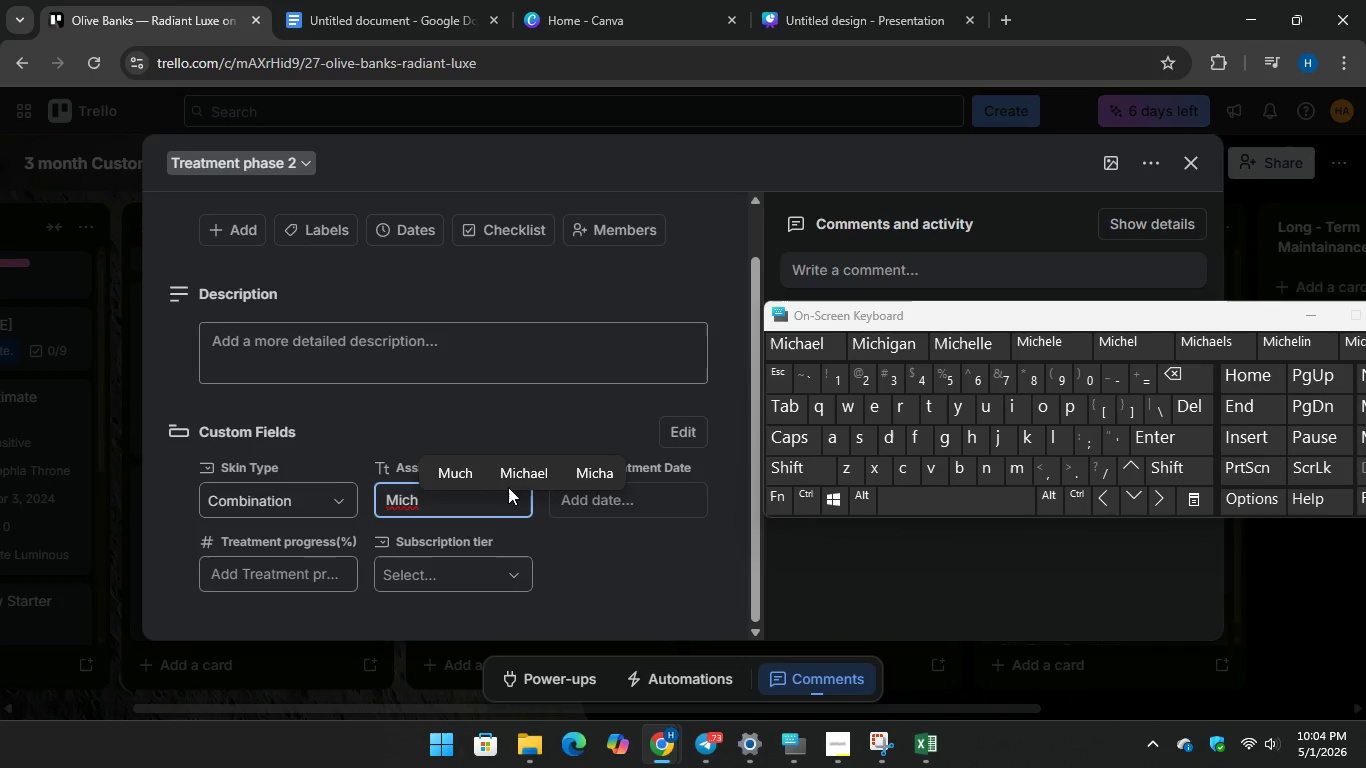 
left_click([519, 471])
 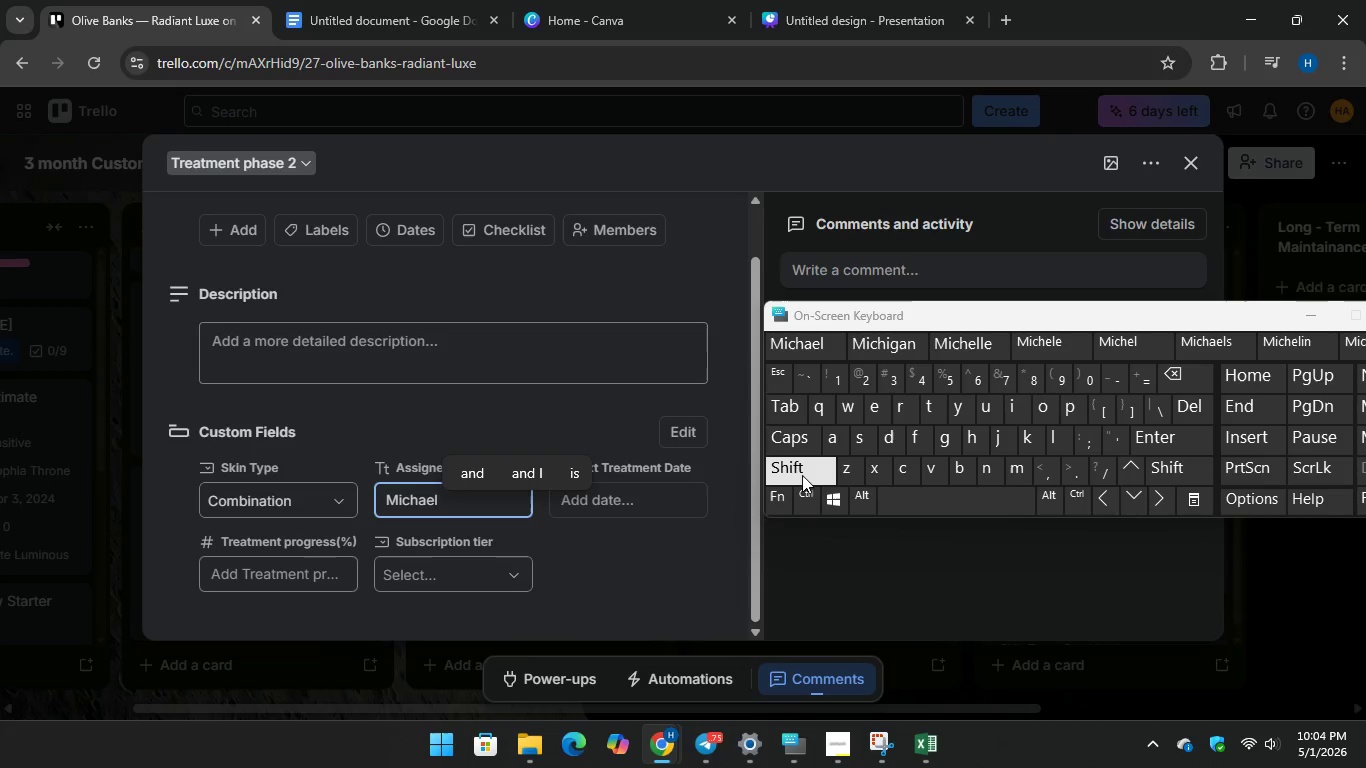 
type(Chin)
 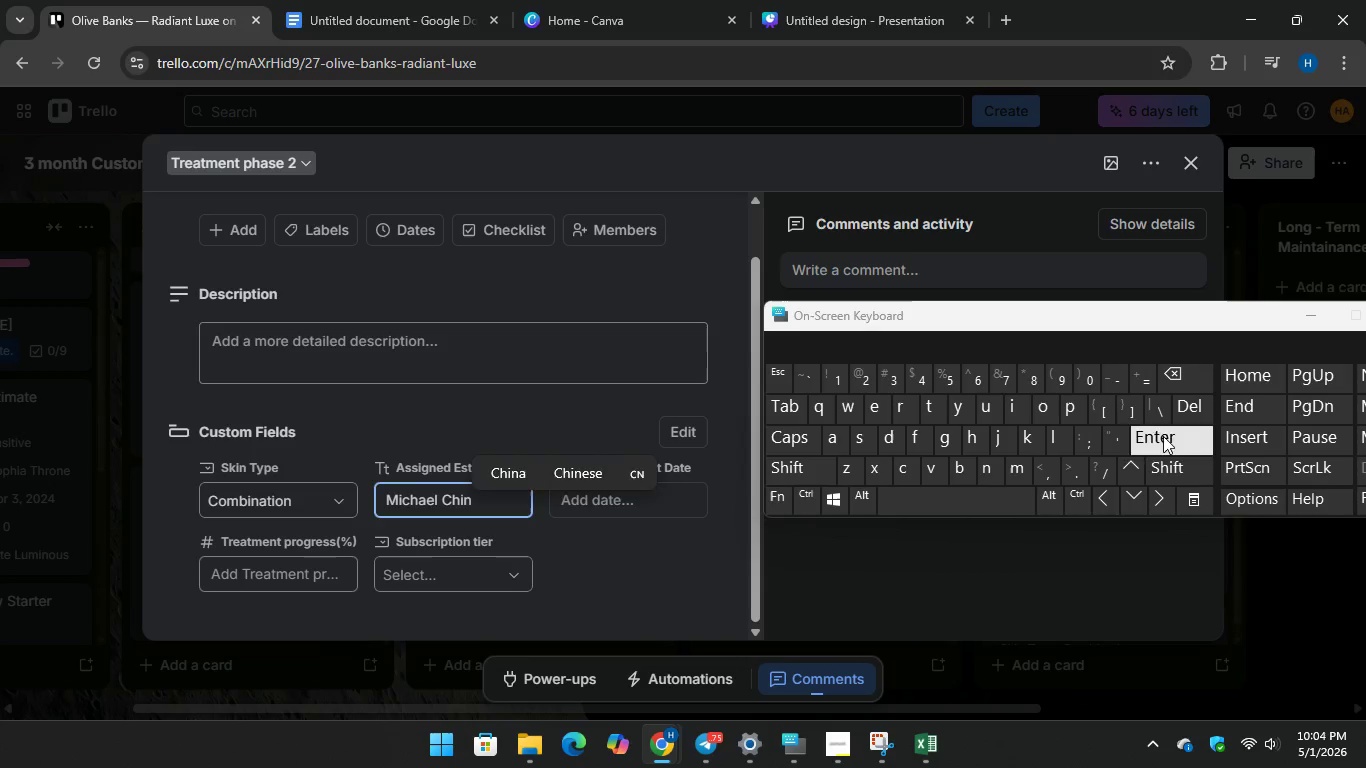 
key(Enter)
 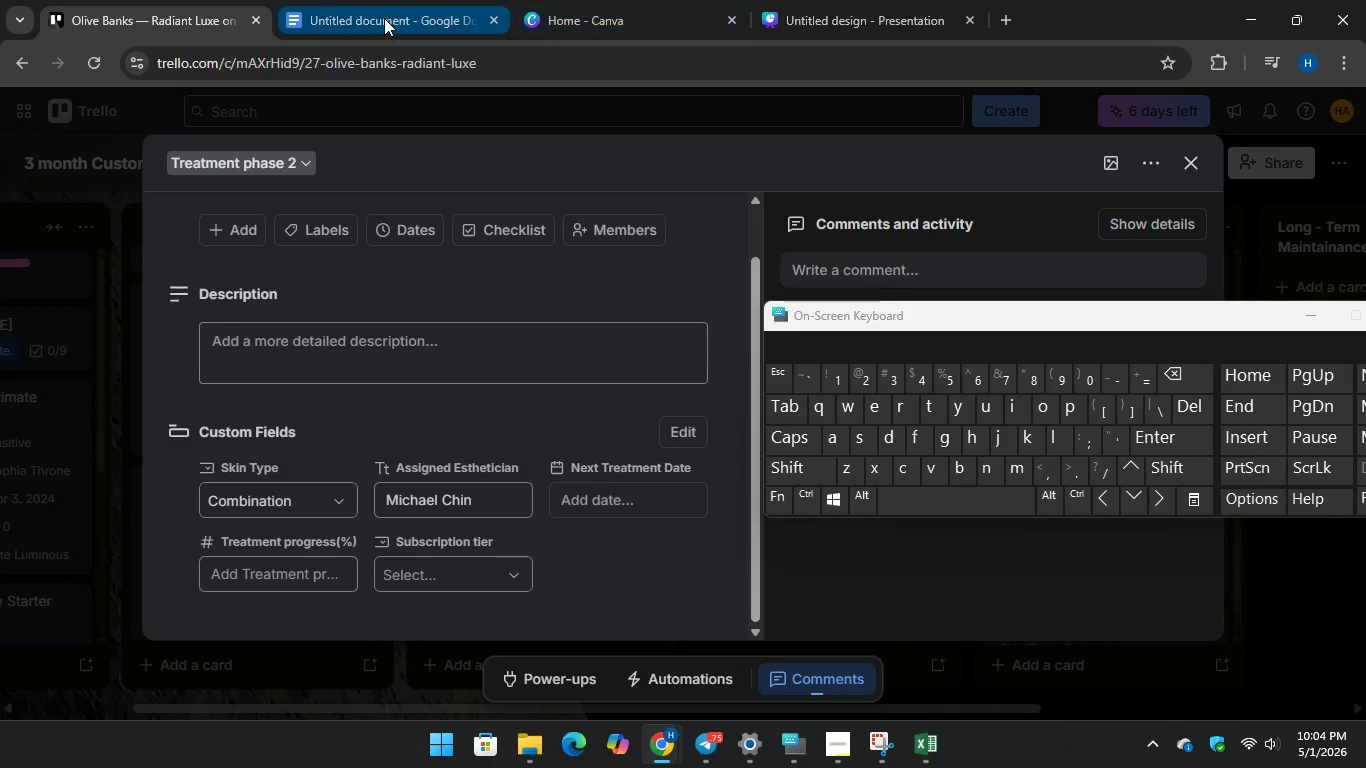 
left_click([384, 18])
 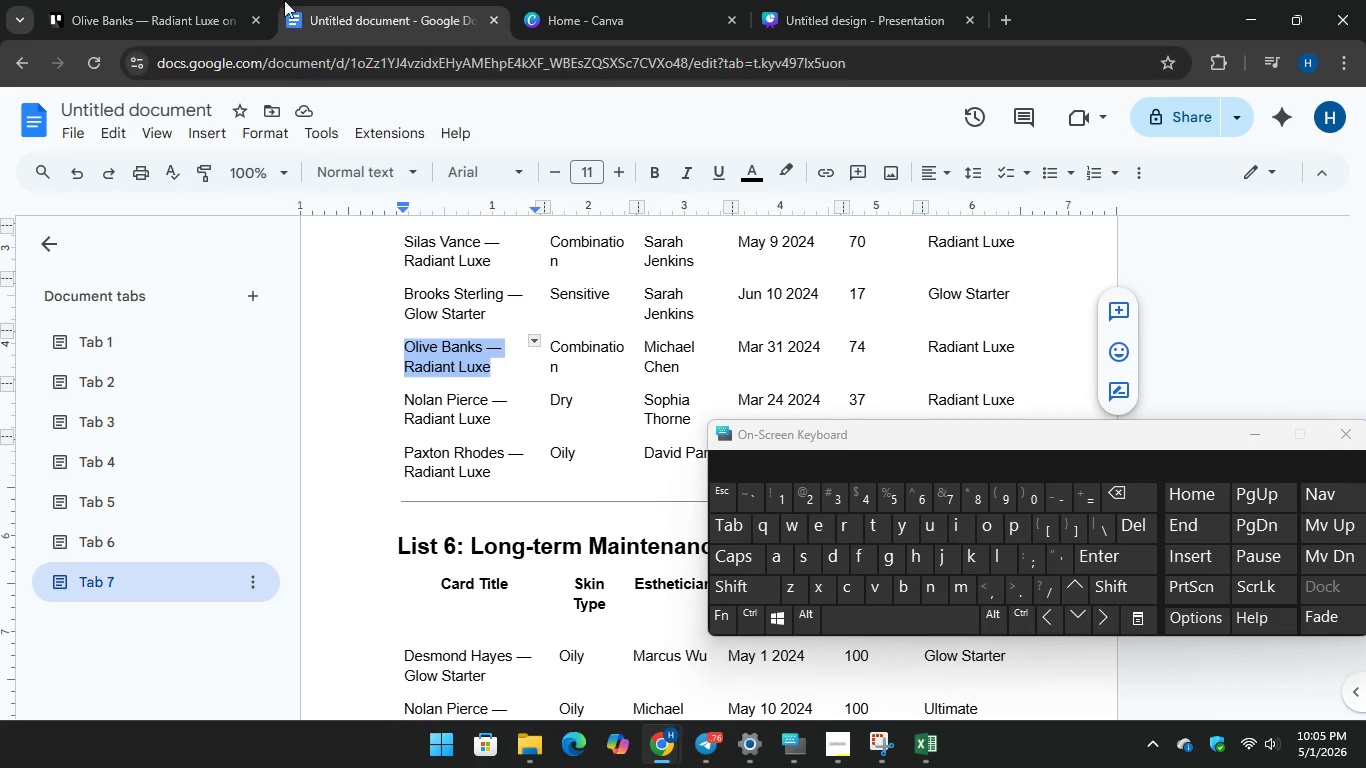 
left_click([159, 28])
 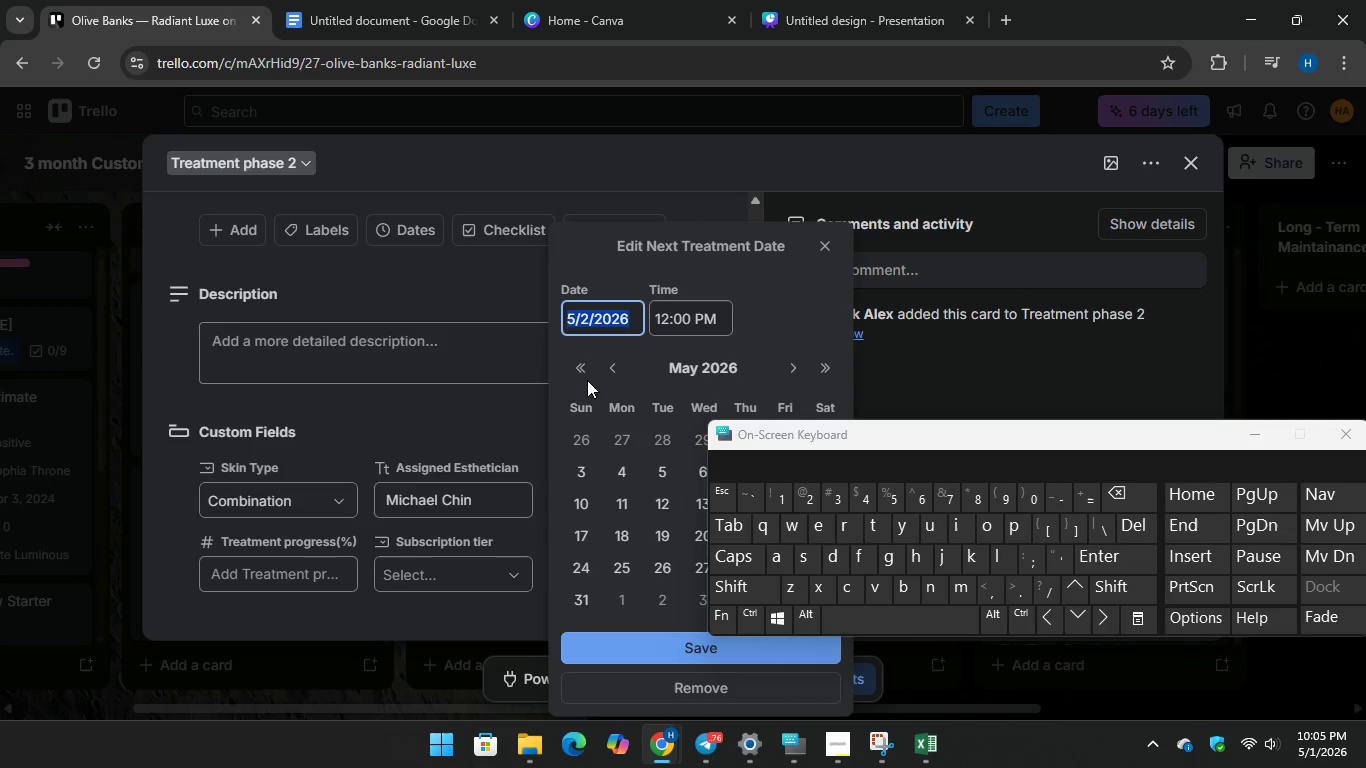 
left_click([583, 371])
 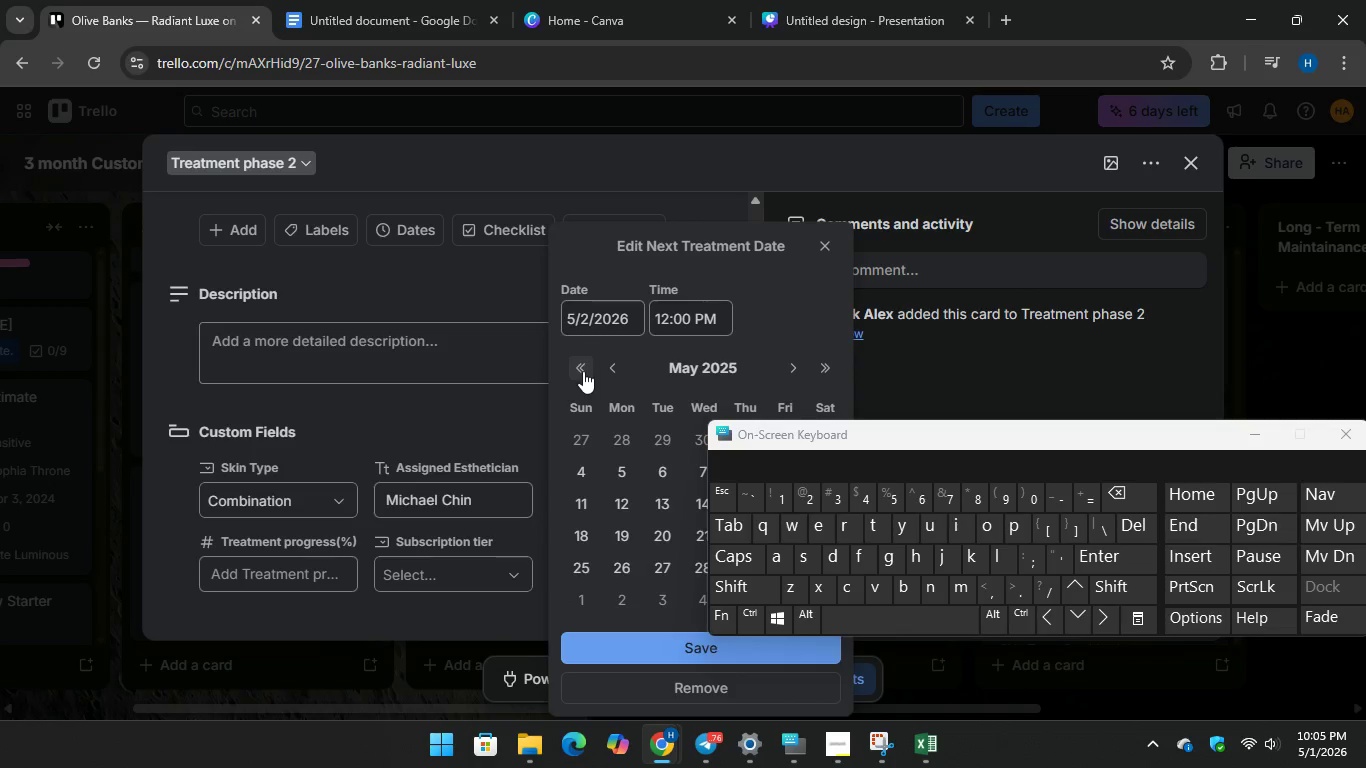 
left_click([583, 371])
 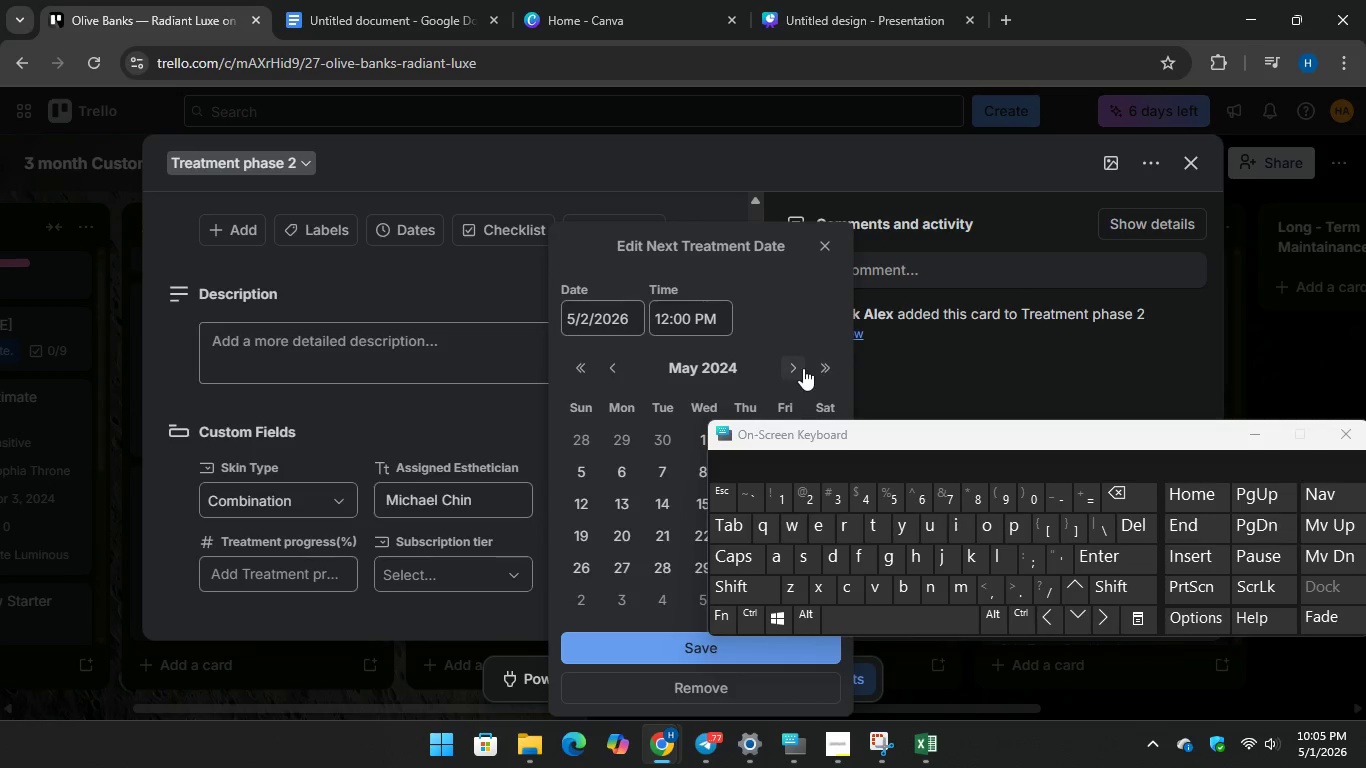 
left_click([803, 368])
 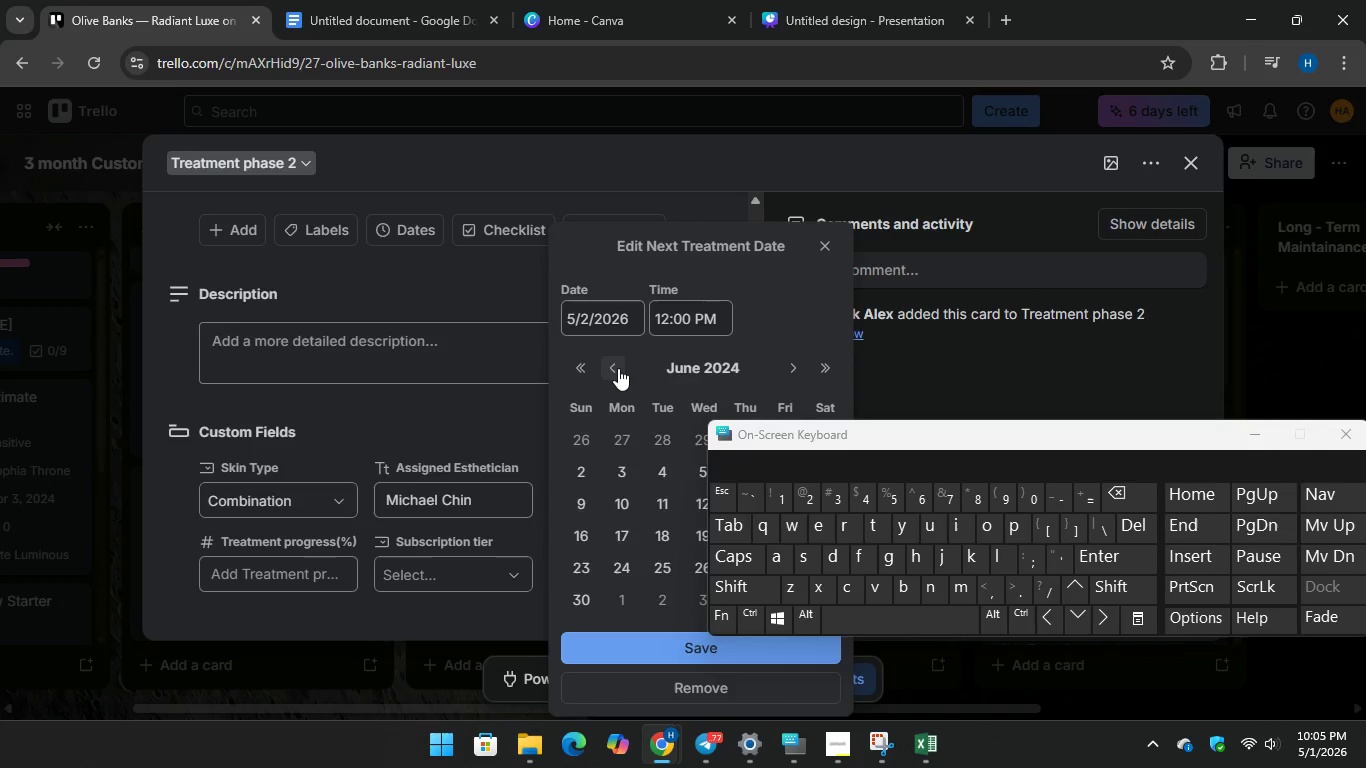 
double_click([618, 368])
 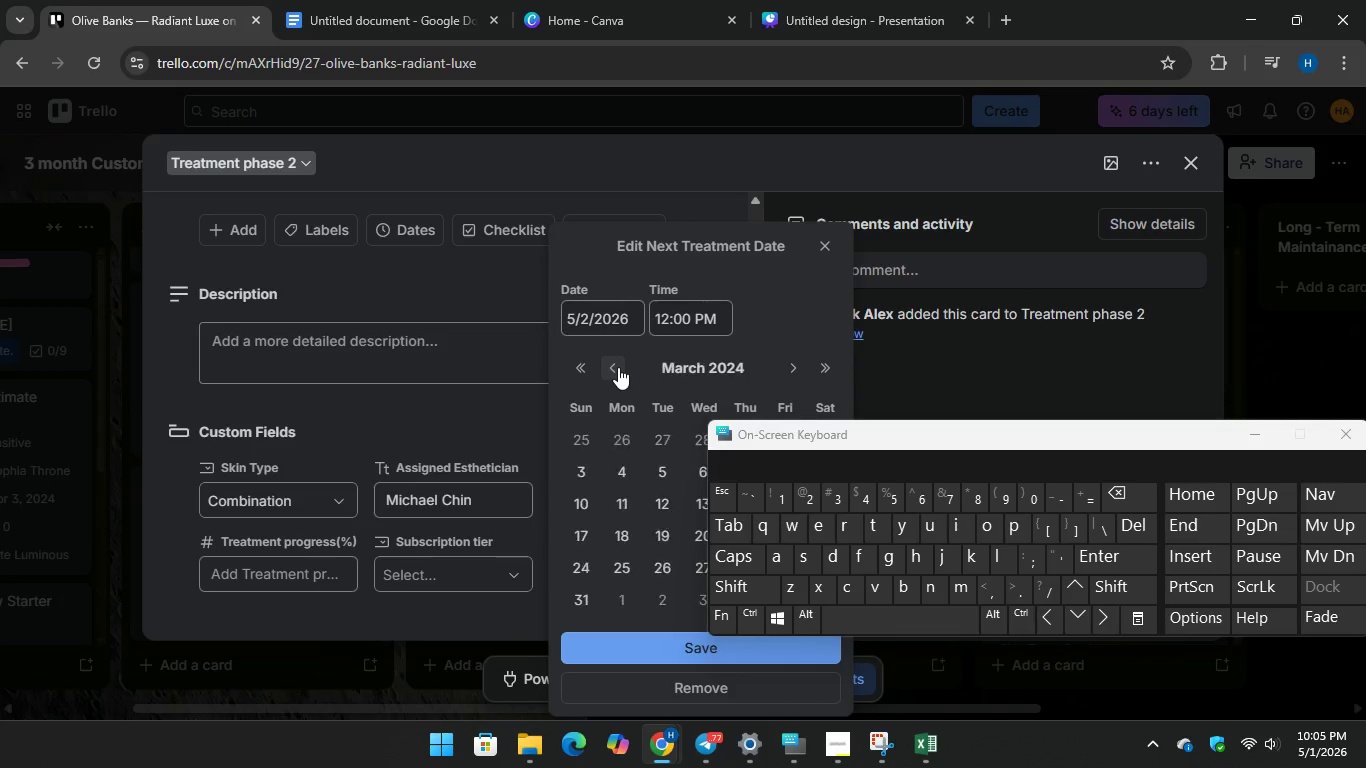 
left_click([618, 367])
 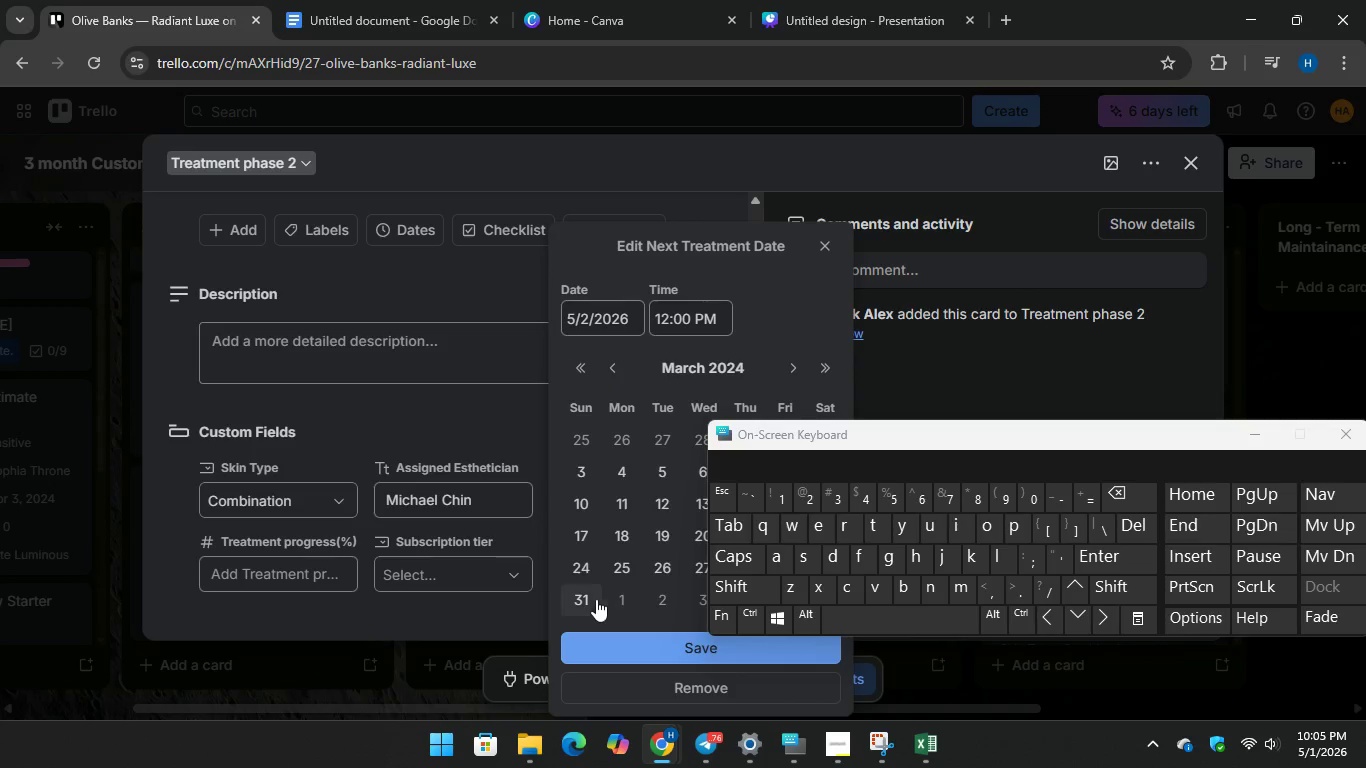 
left_click([581, 597])
 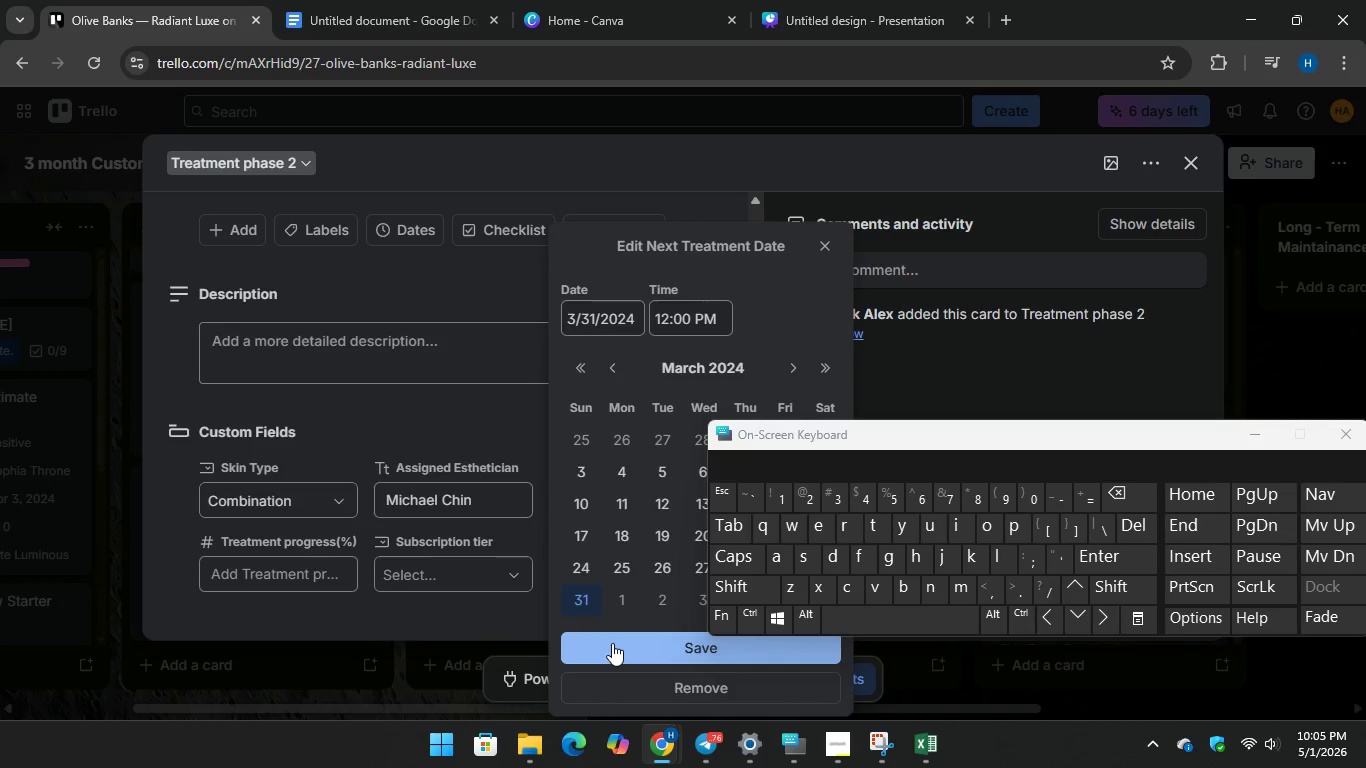 
left_click([612, 643])
 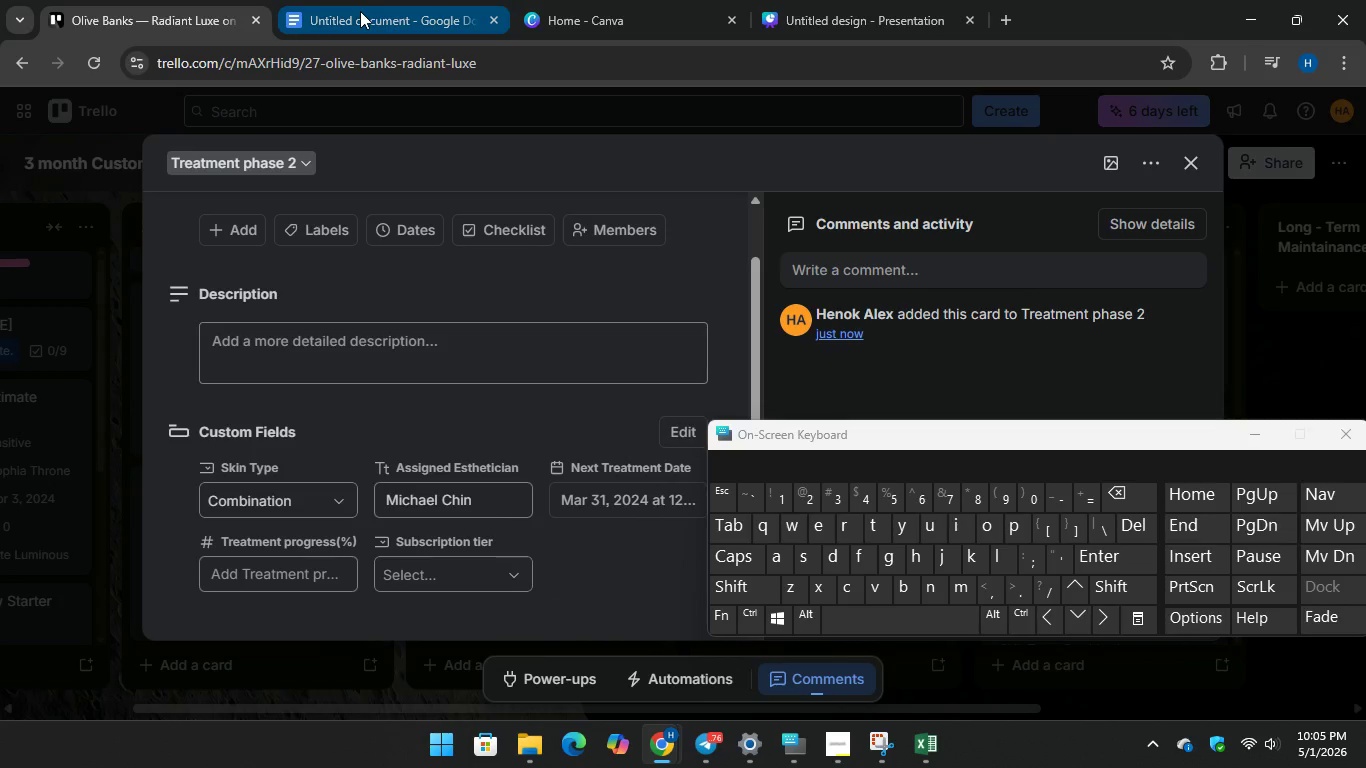 
left_click([360, 11])
 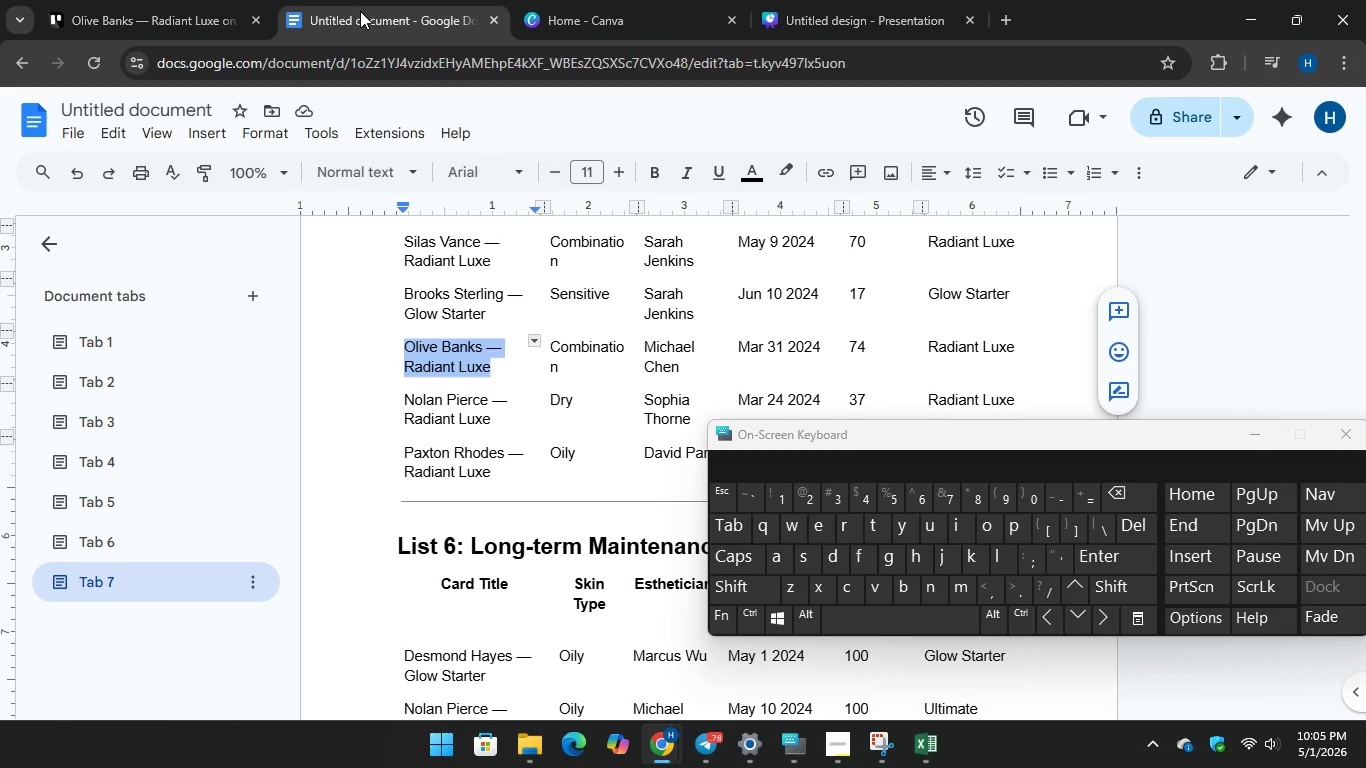 
left_click([133, 7])
 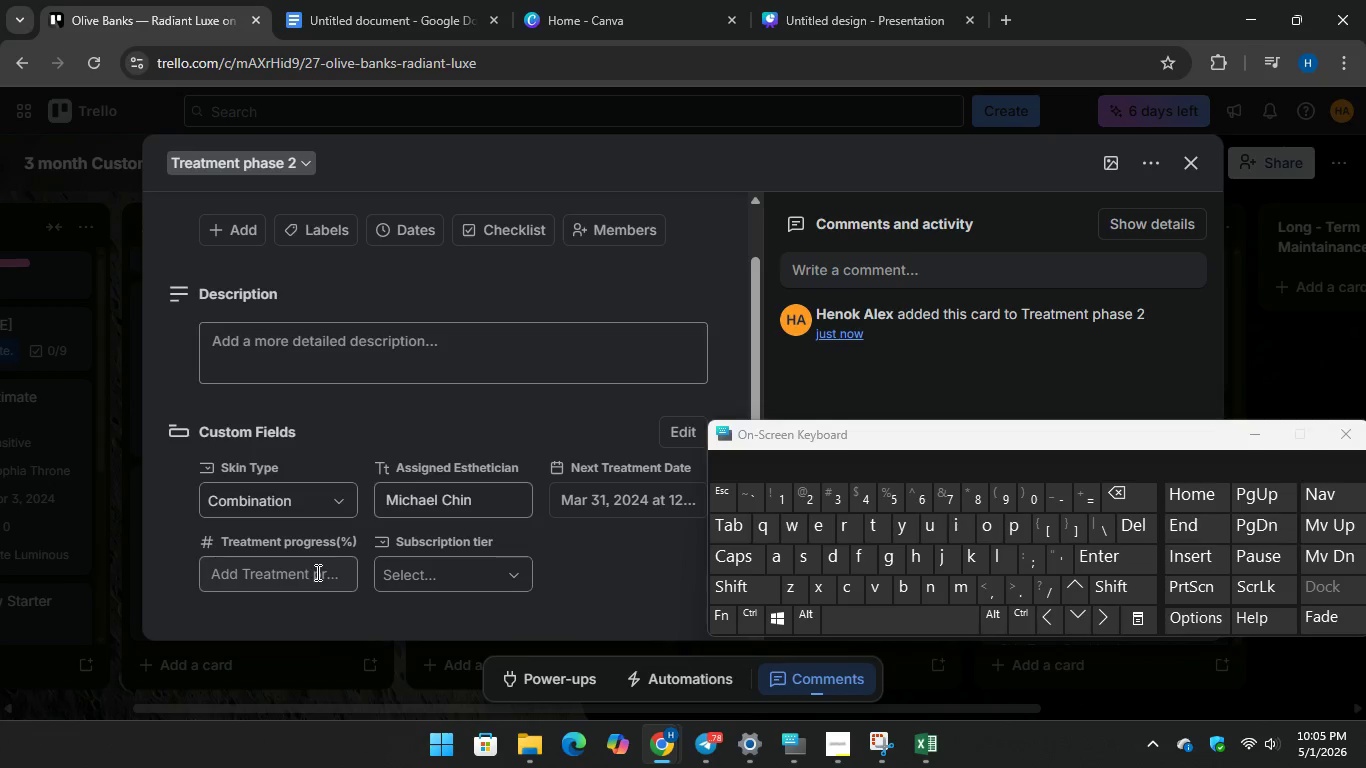 
left_click([316, 572])
 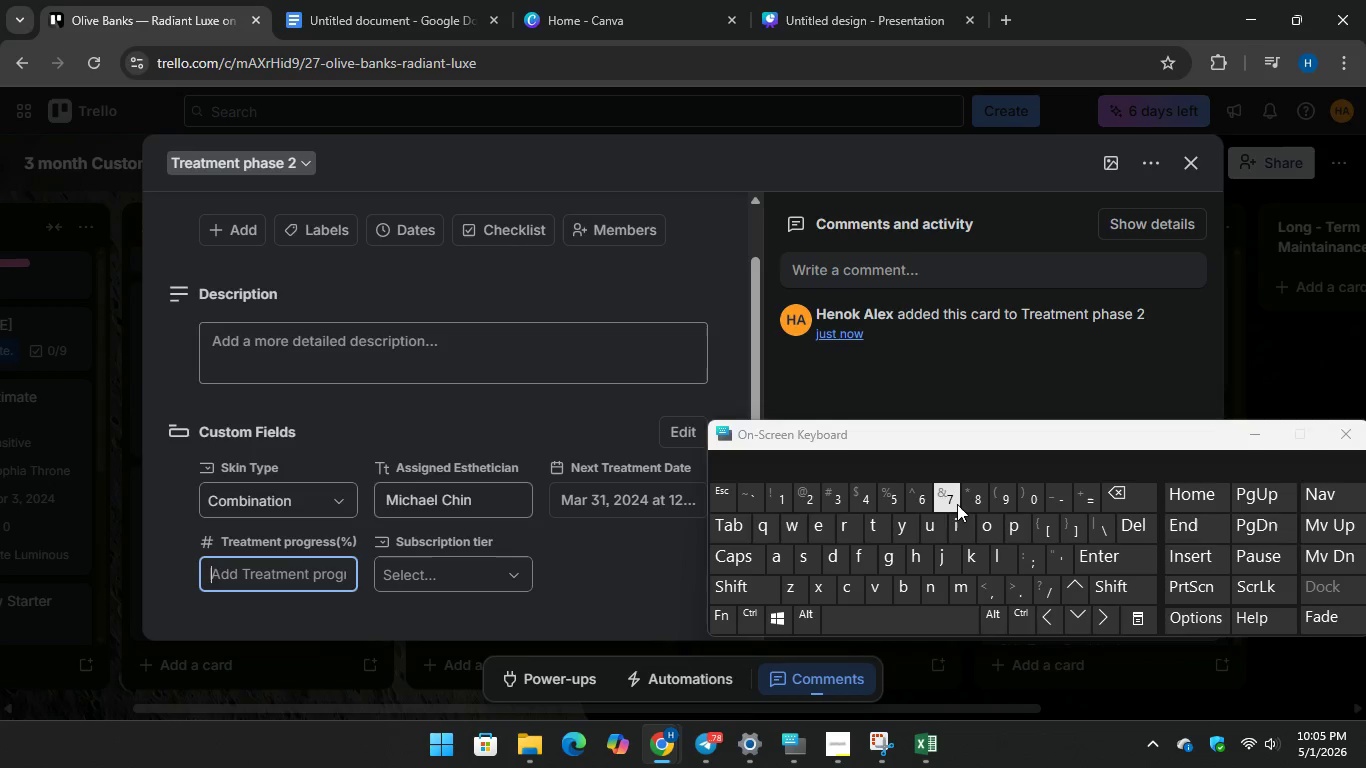 
type(74)
 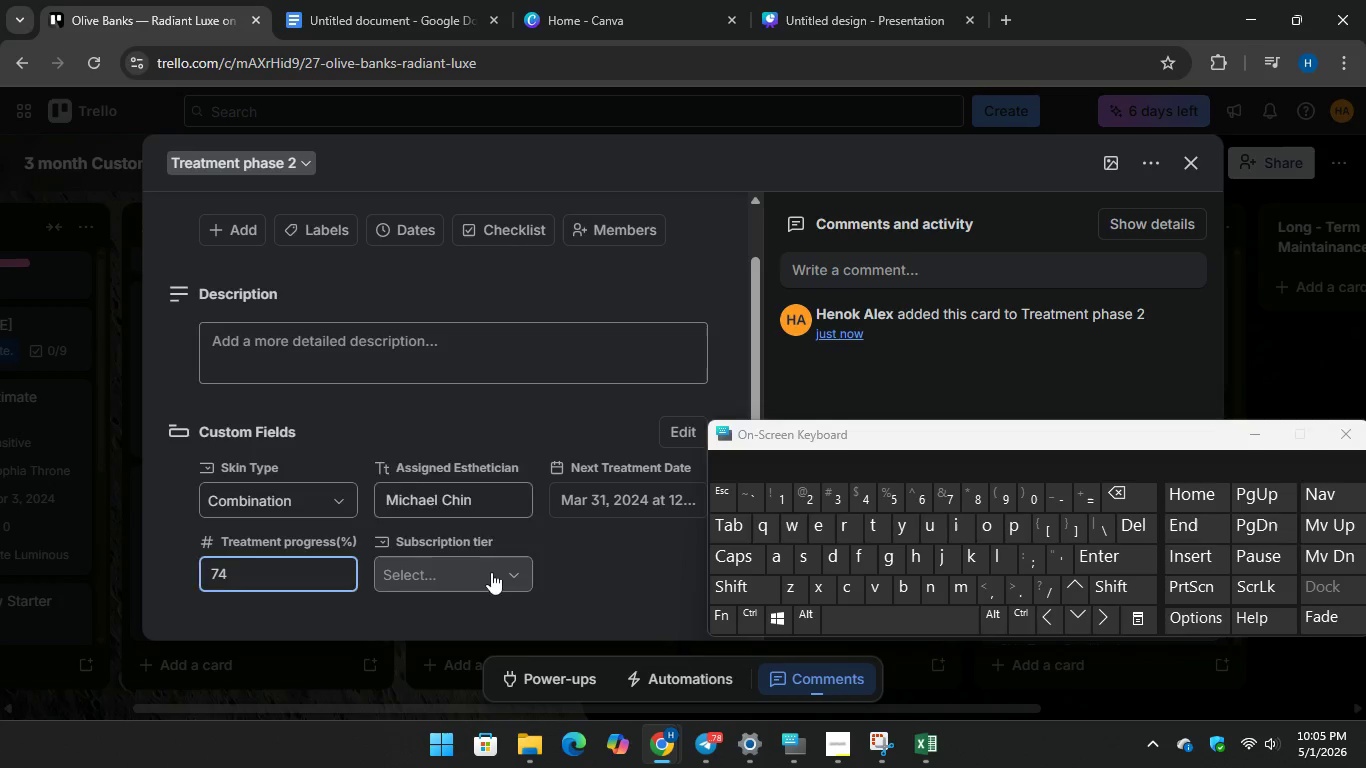 
left_click([491, 572])
 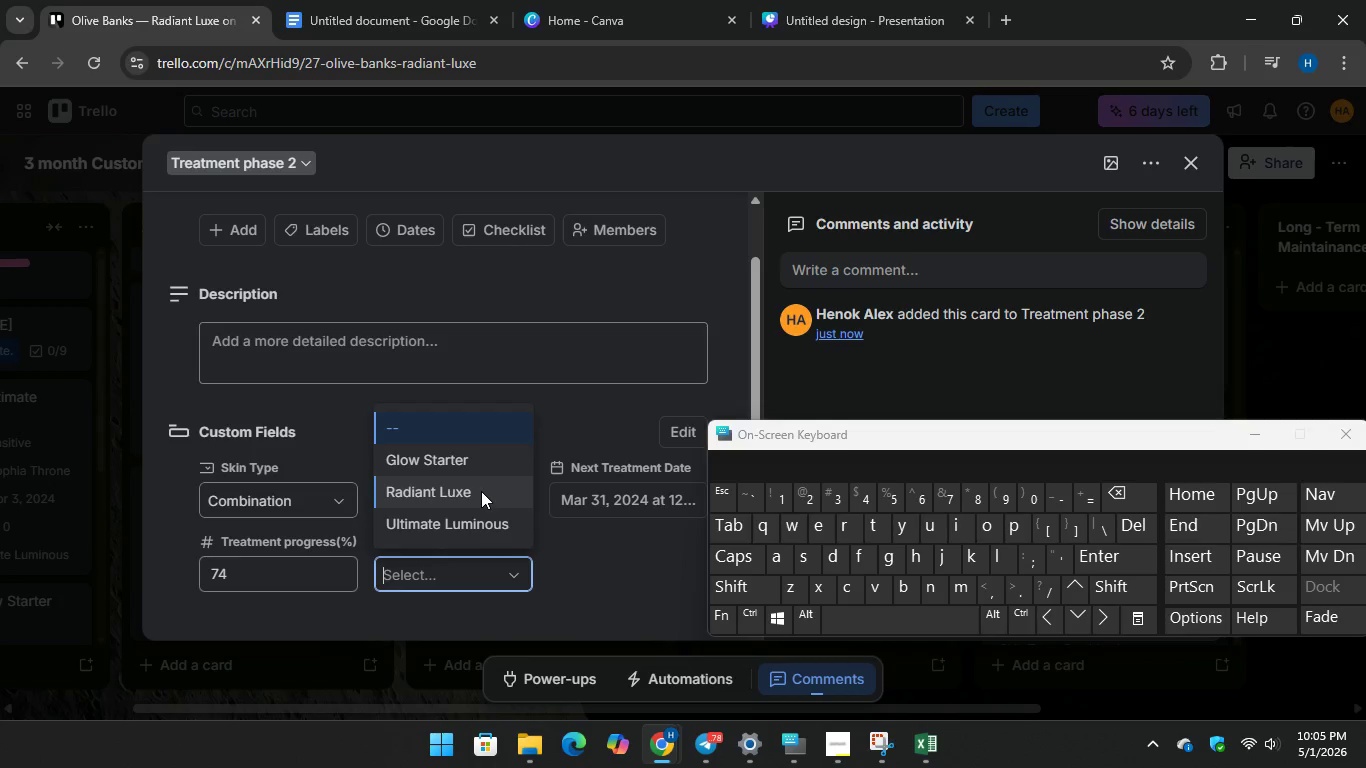 
left_click([481, 490])
 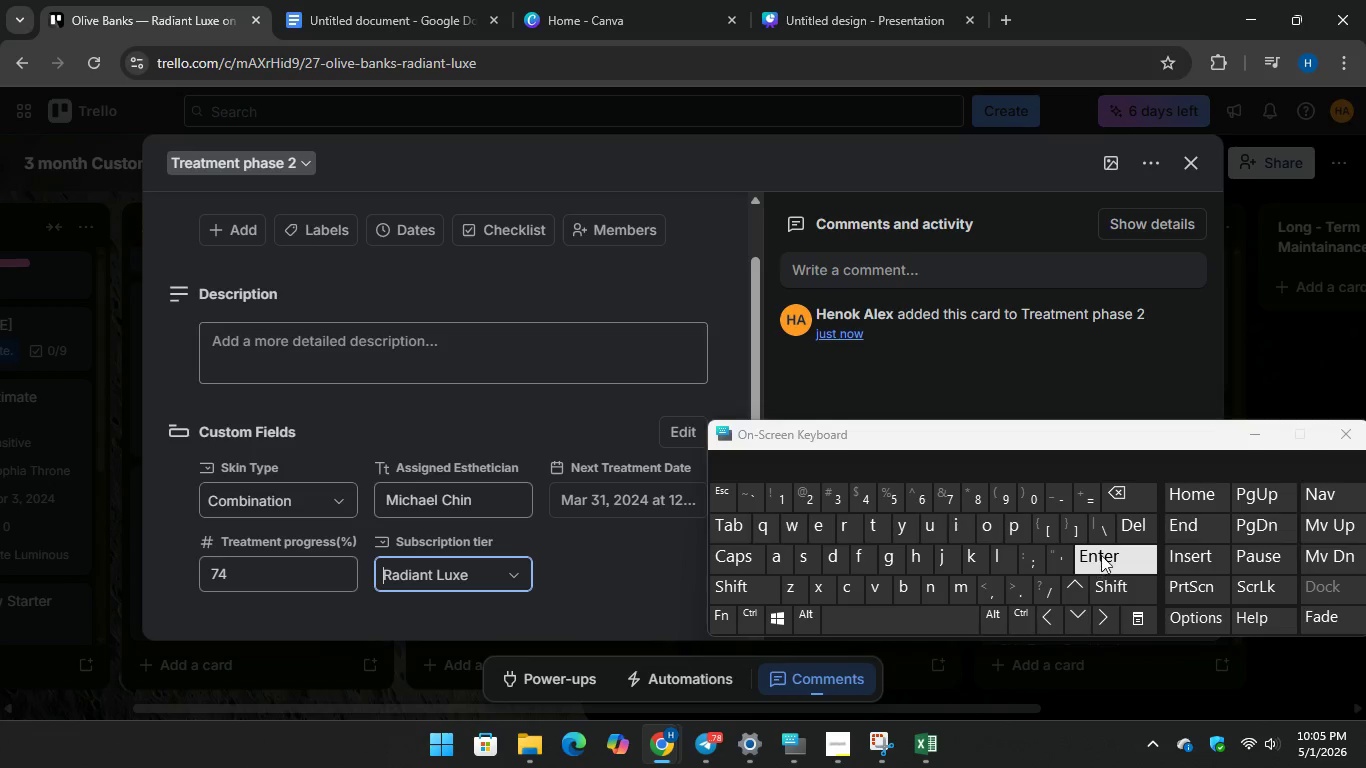 
key(Enter)
 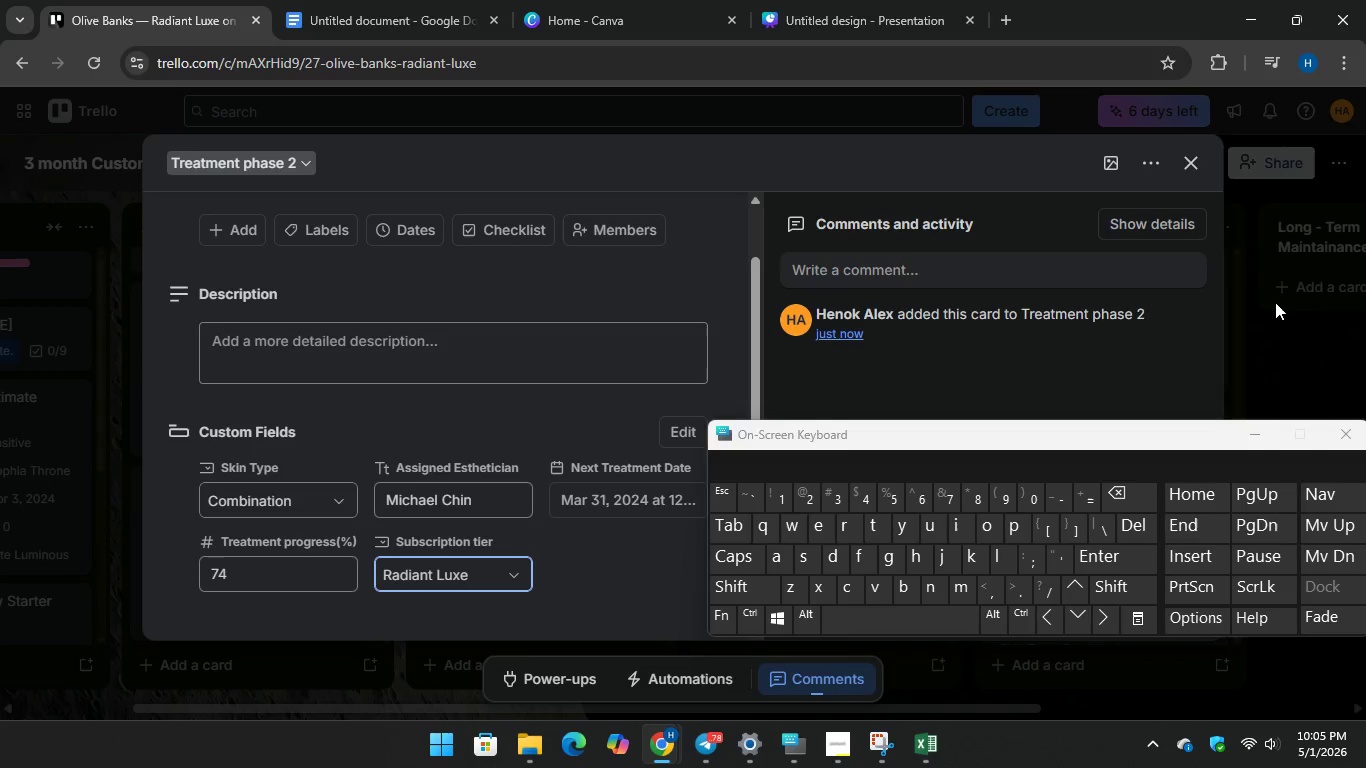 
left_click([1275, 302])
 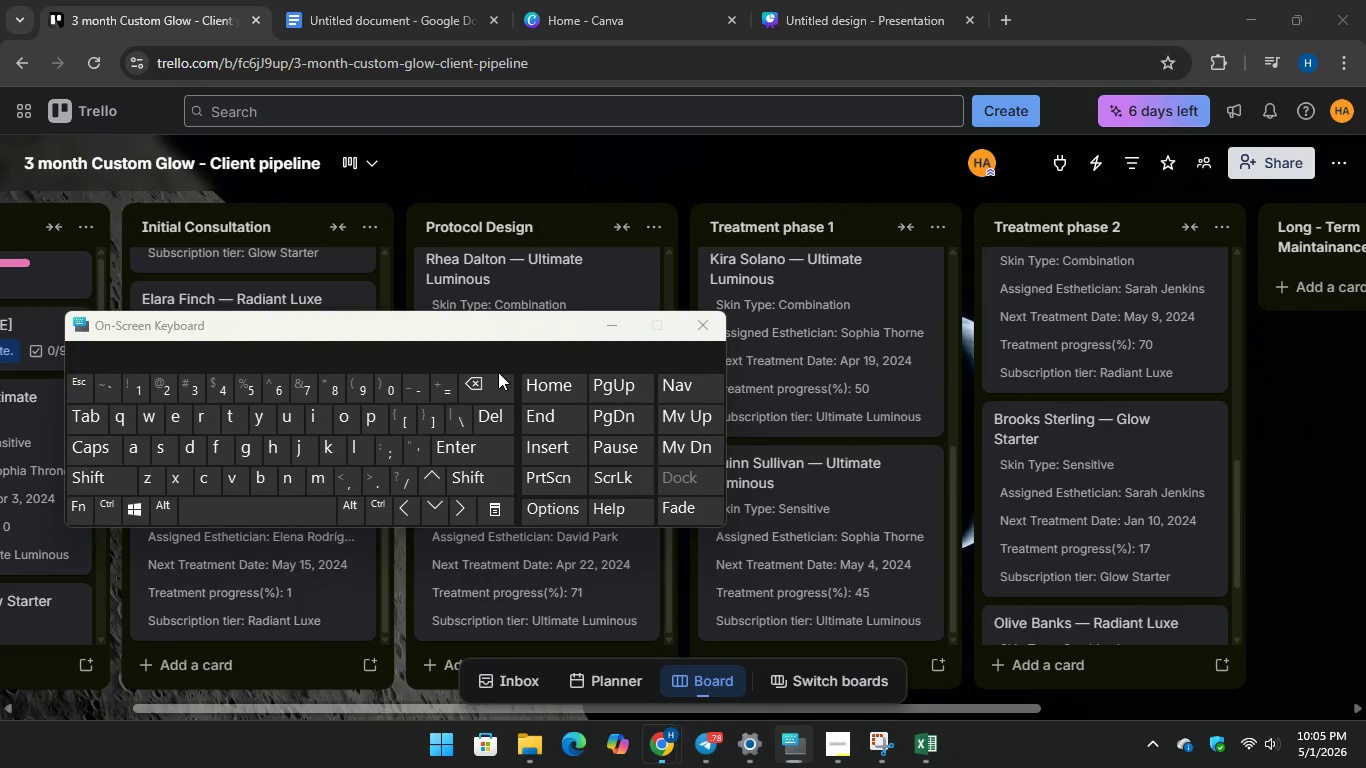 
scroll: coordinate [1037, 490], scroll_direction: down, amount: 9.0
 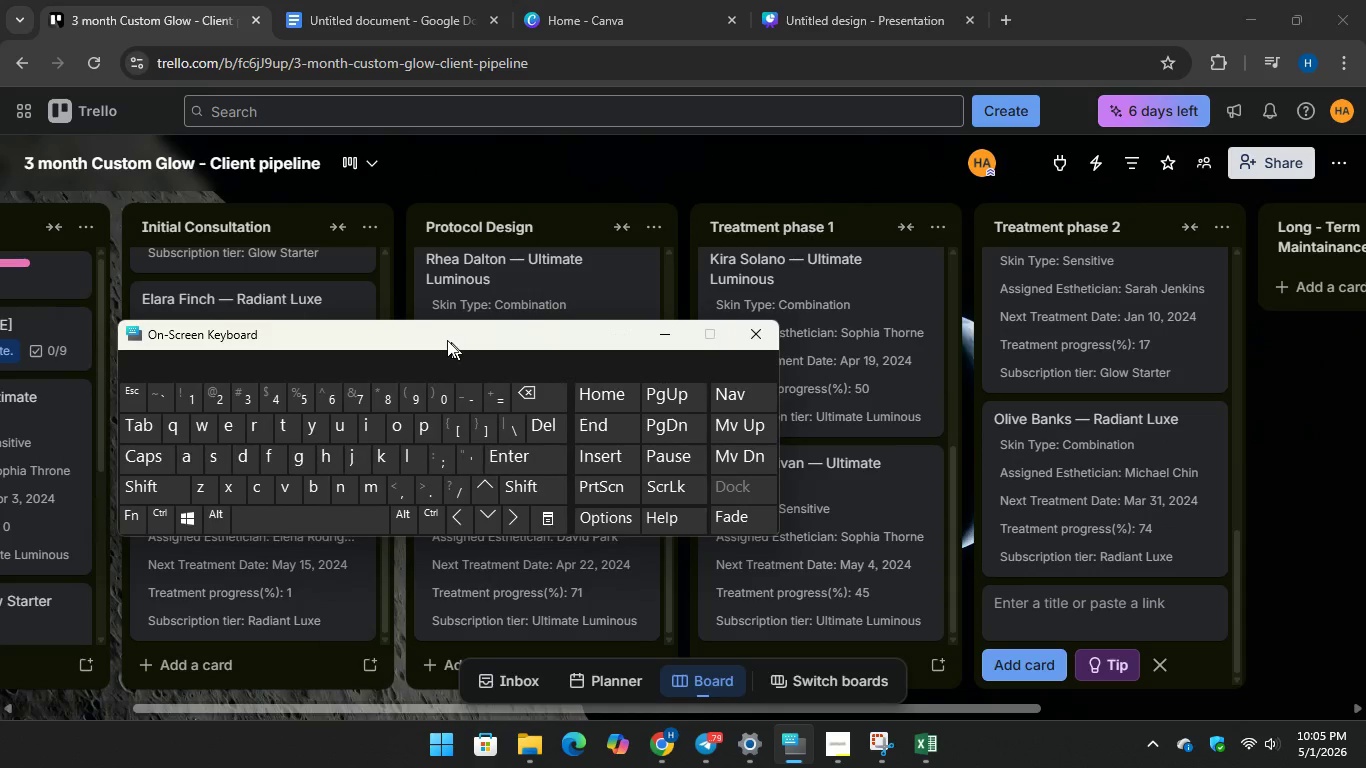 
left_click([368, 11])
 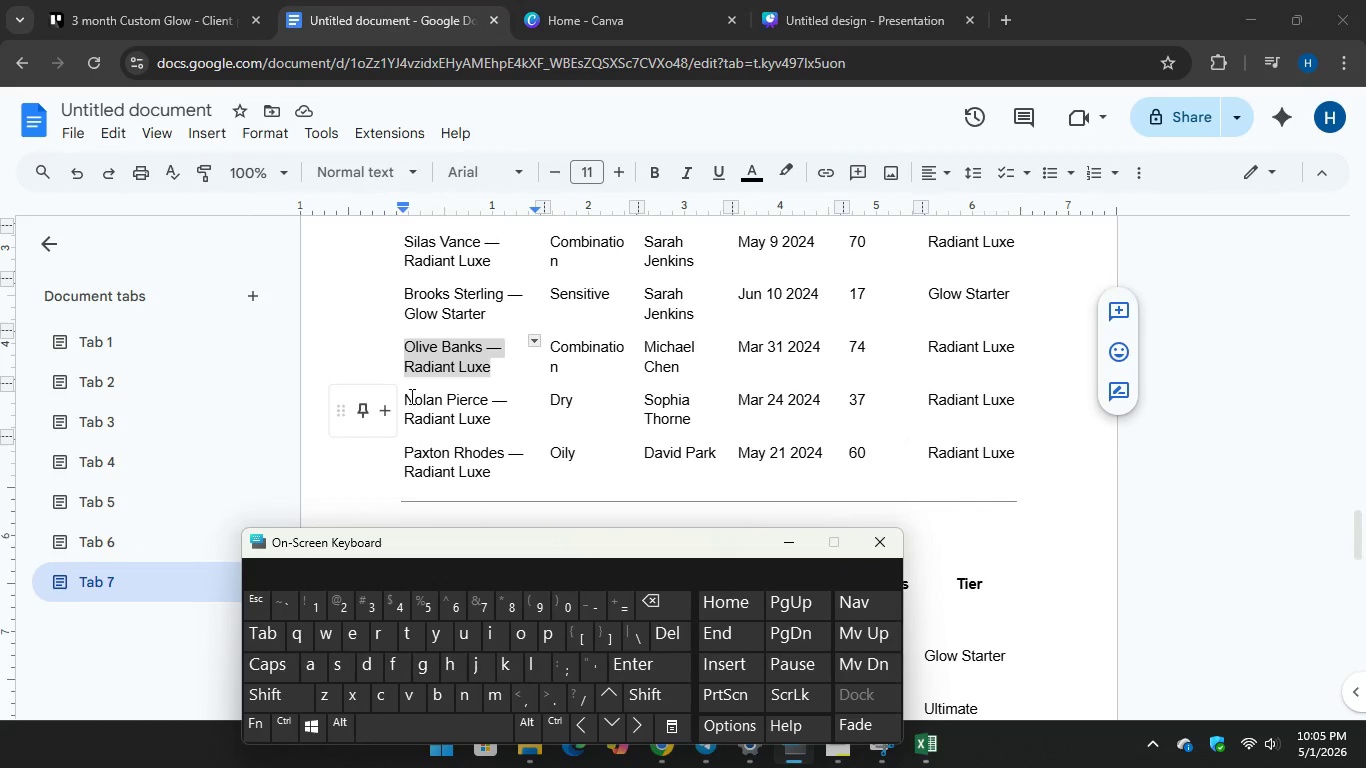 
left_click_drag(start_coordinate=[404, 396], to_coordinate=[501, 412])
 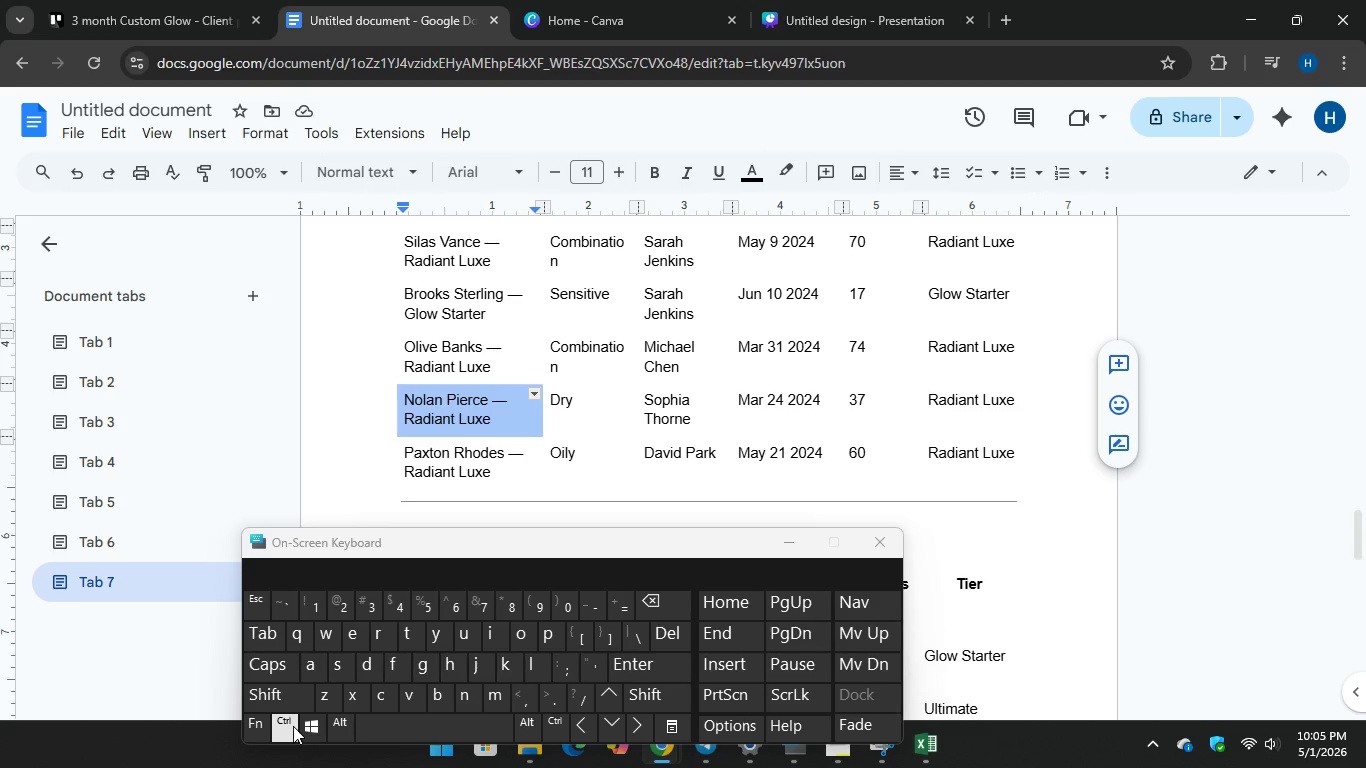 
key(Control+C)
 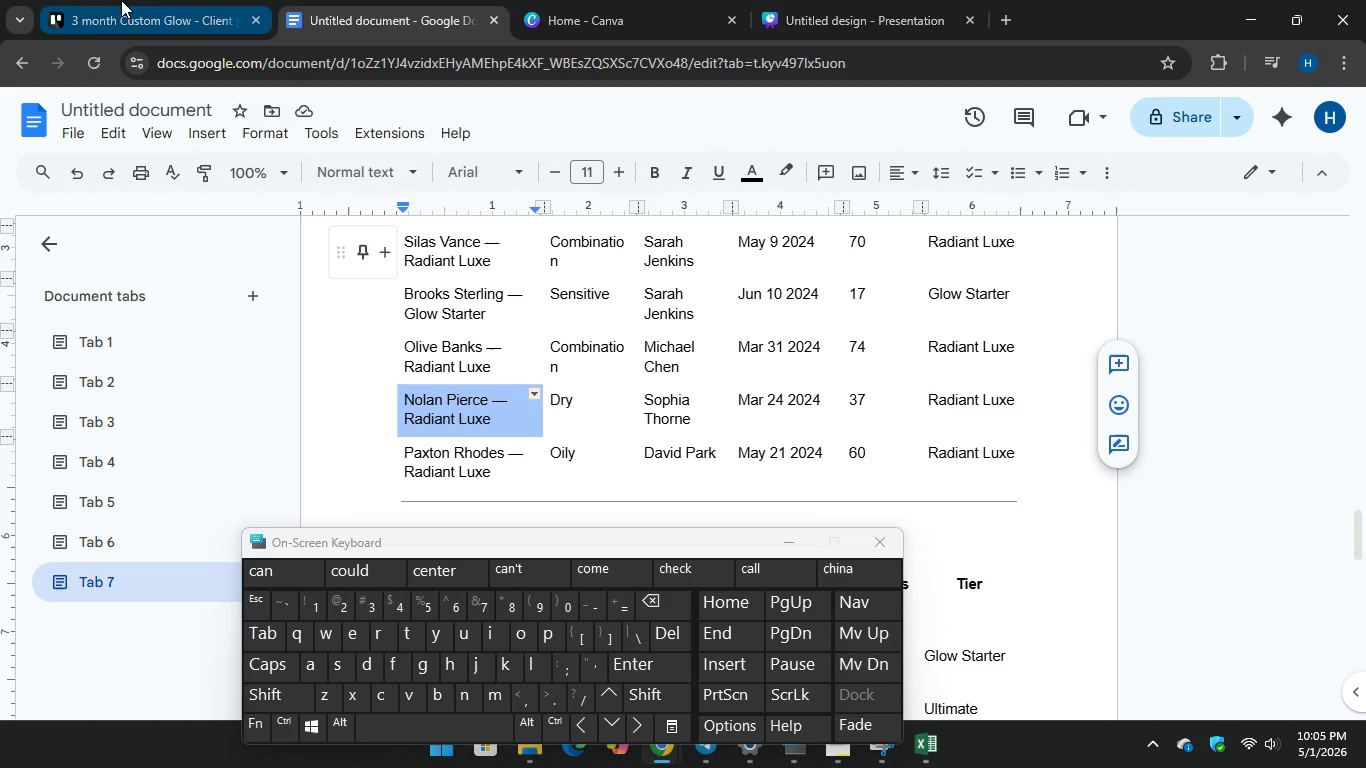 
left_click([121, 0])
 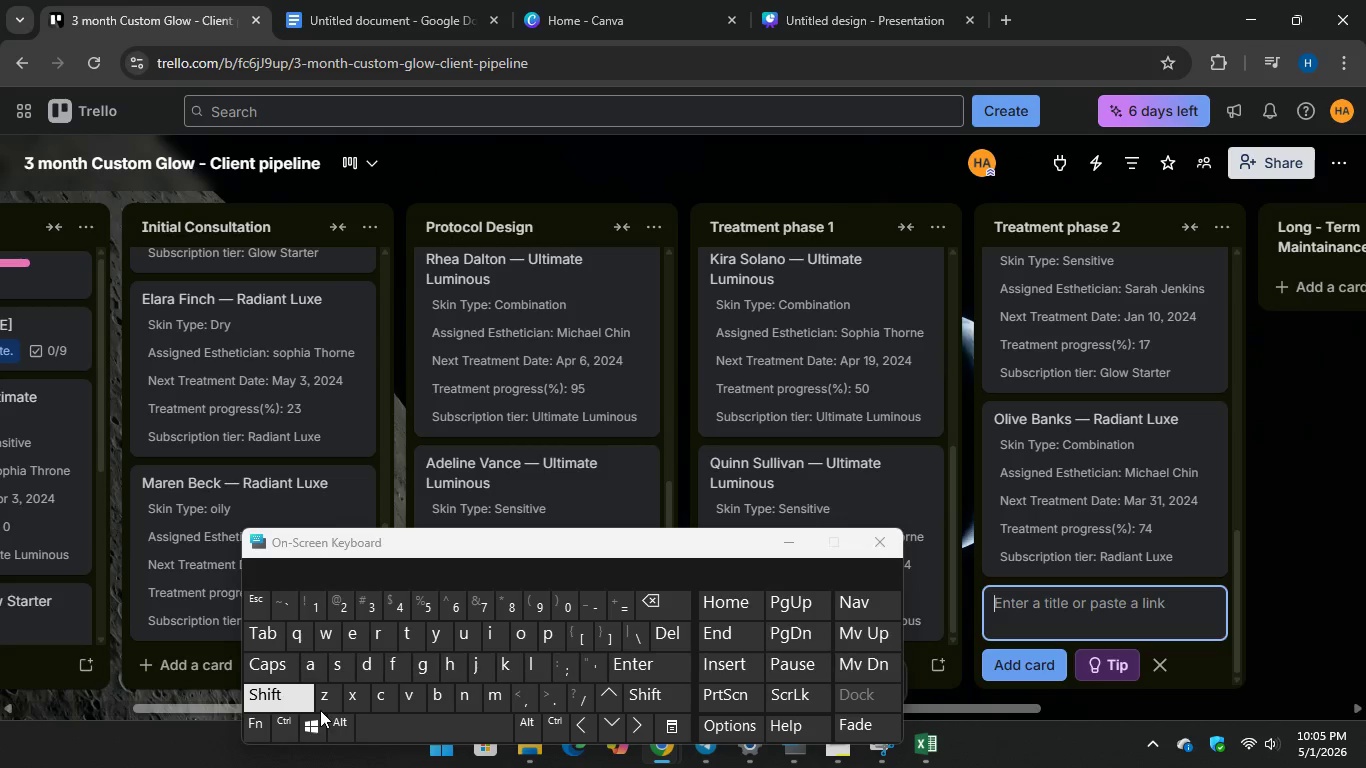 
key(Control+V)
 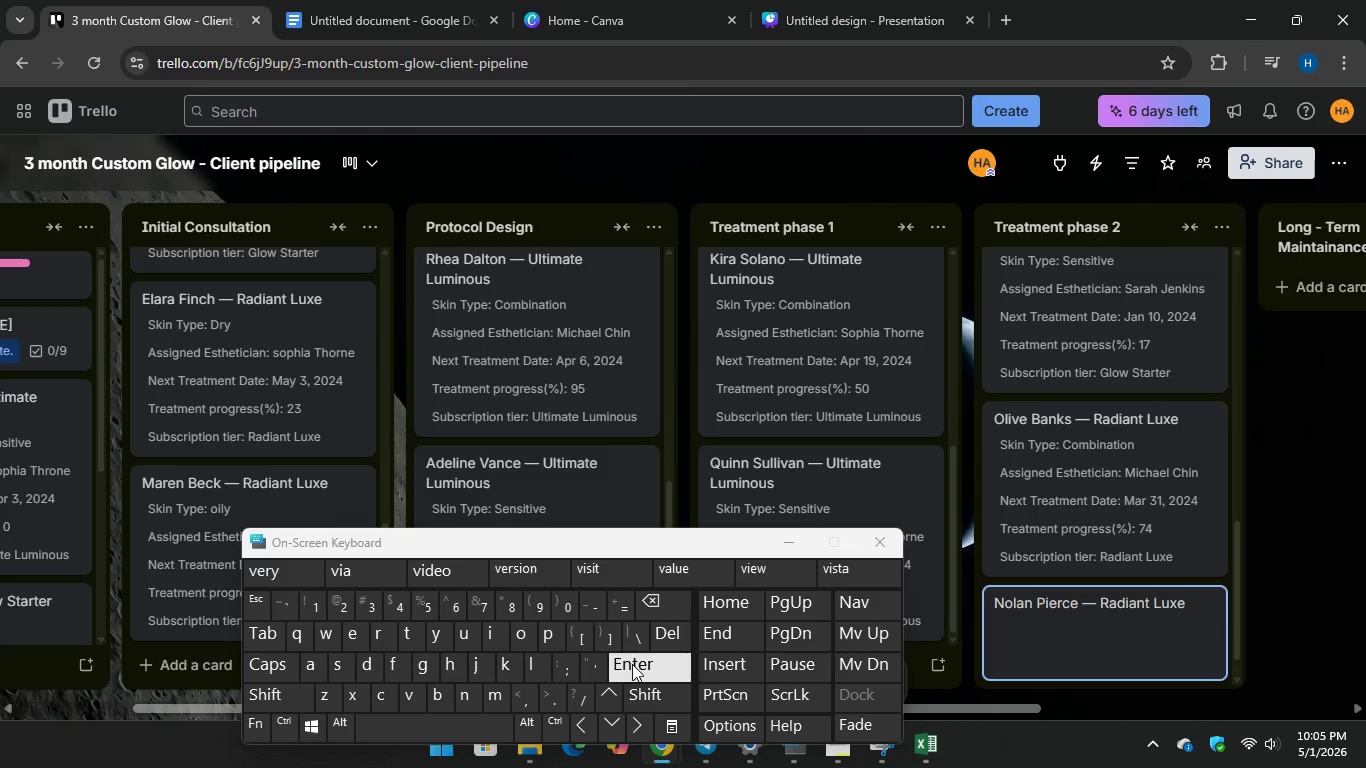 
key(Enter)
 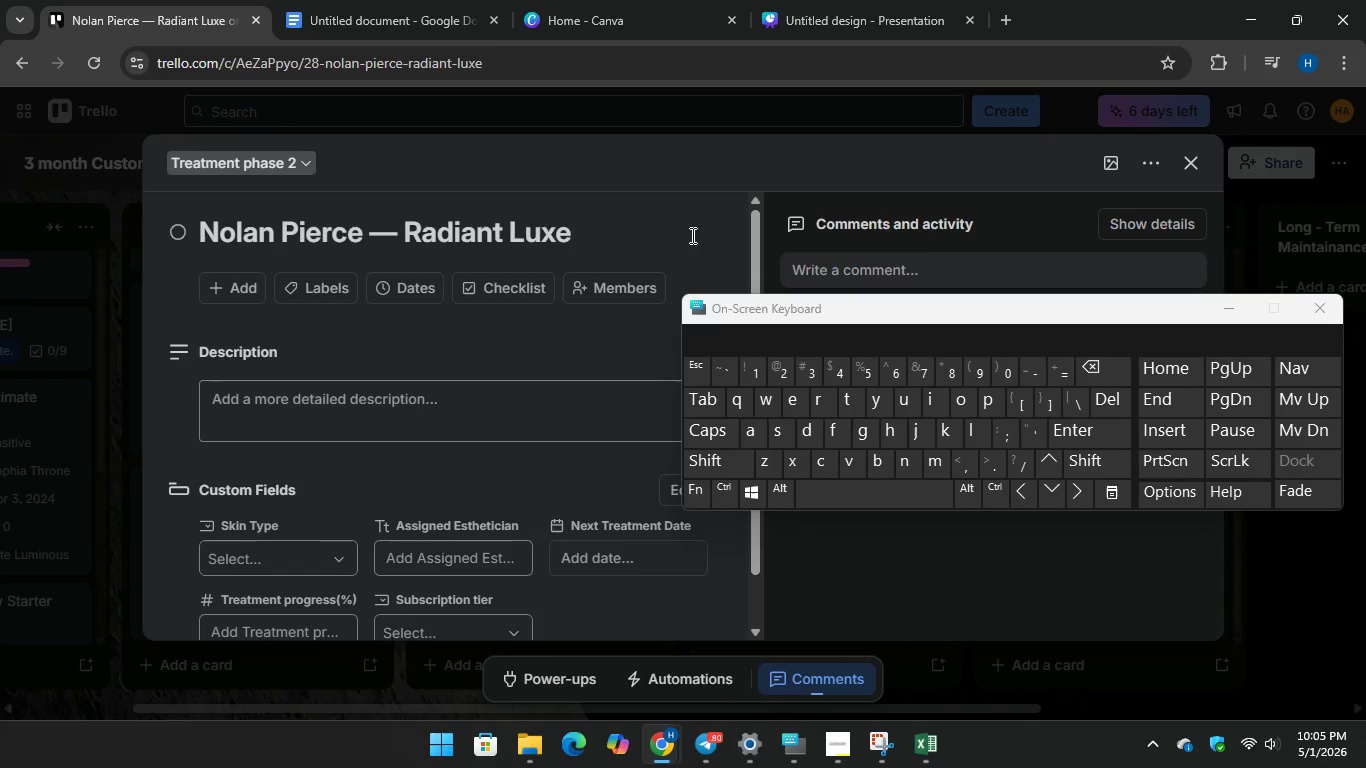 
wait(5.44)
 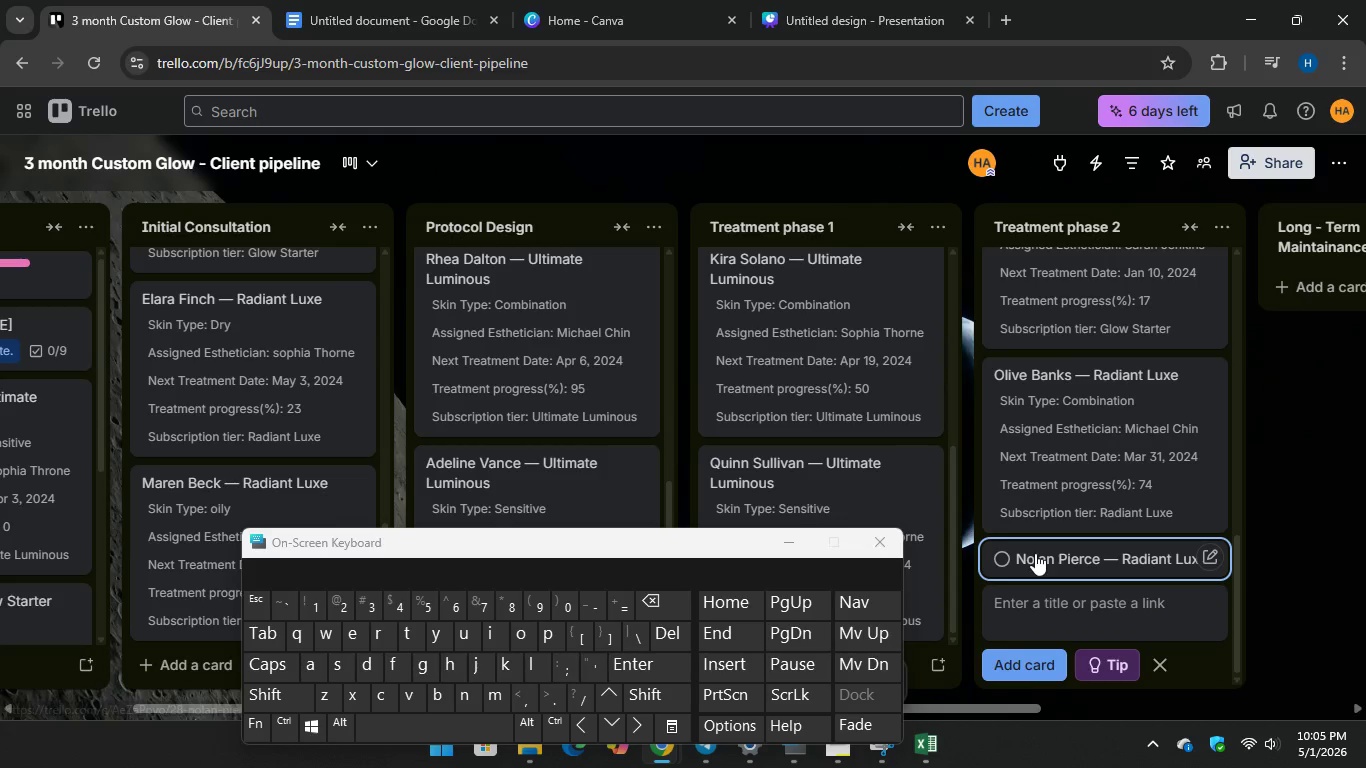 
left_click([395, 8])
 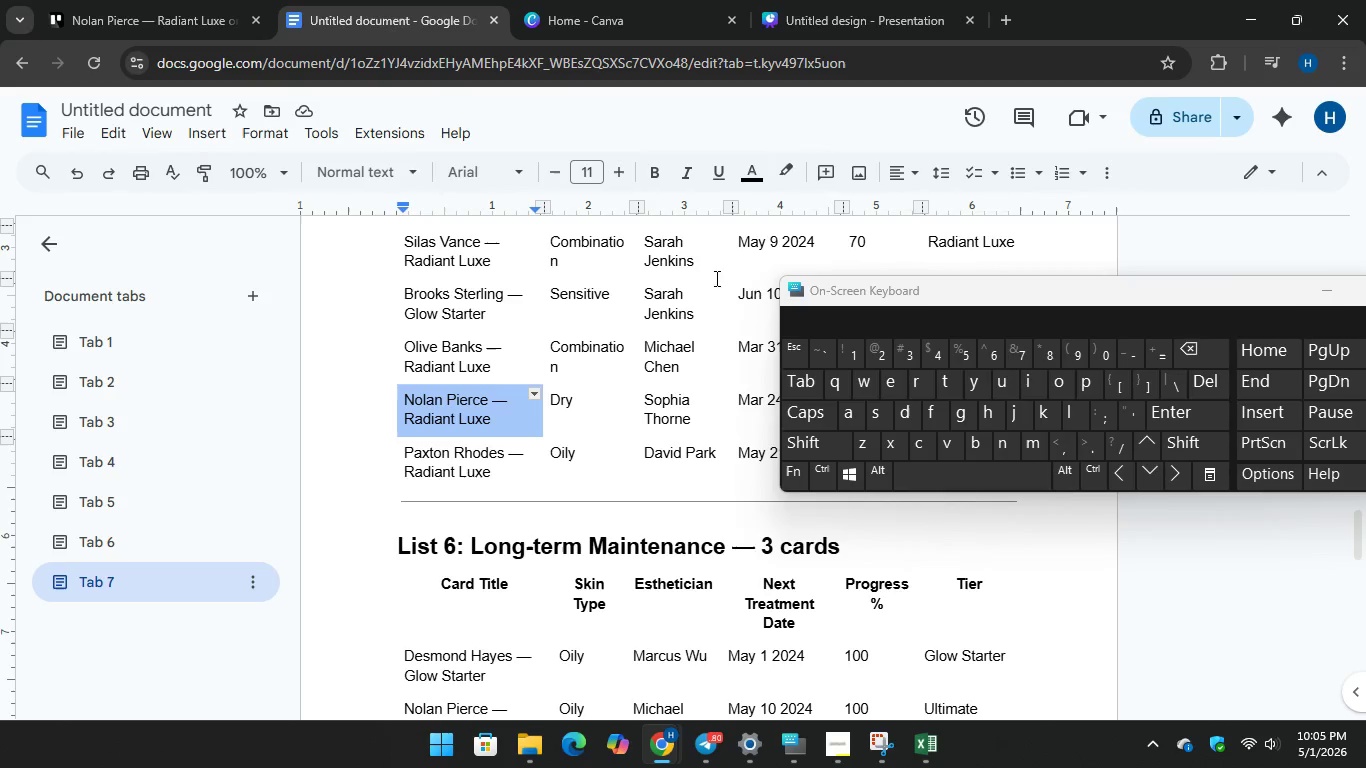 
left_click([118, 5])
 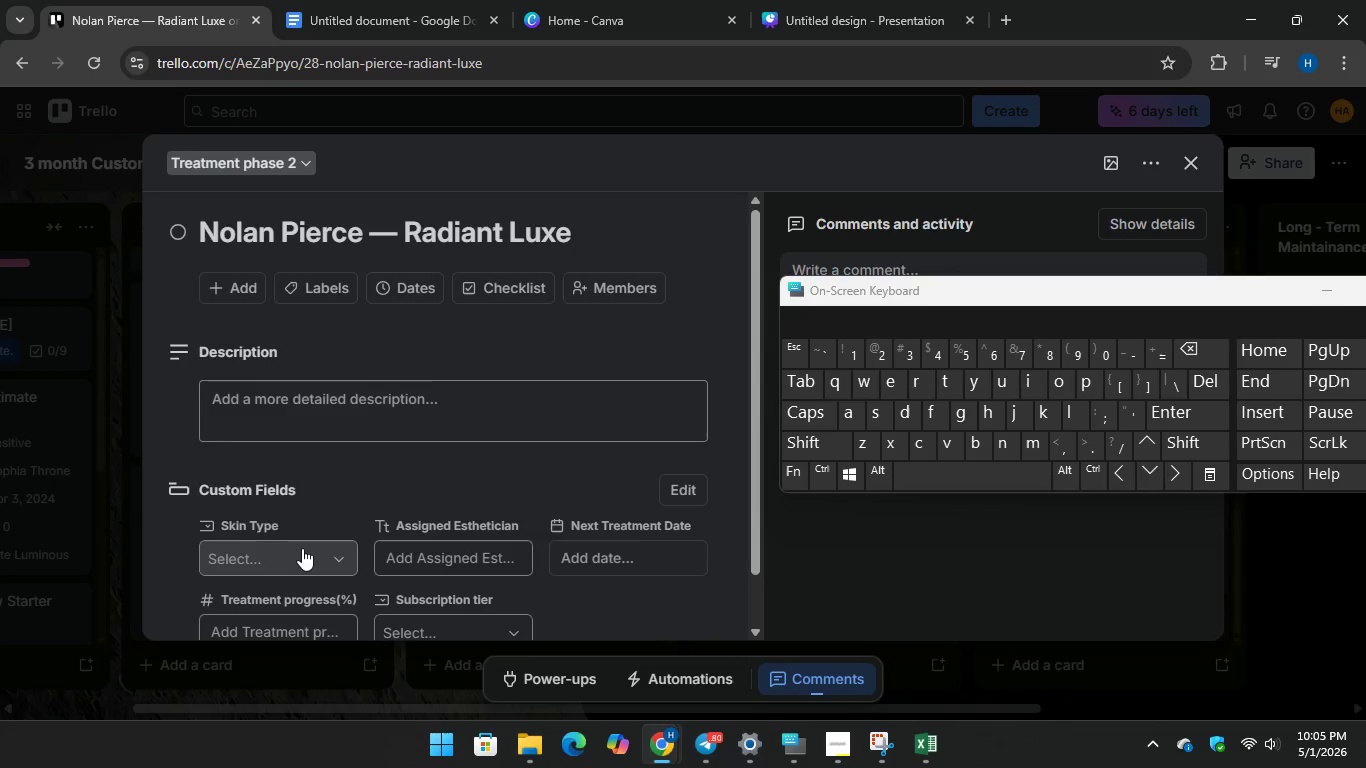 
left_click([302, 549])
 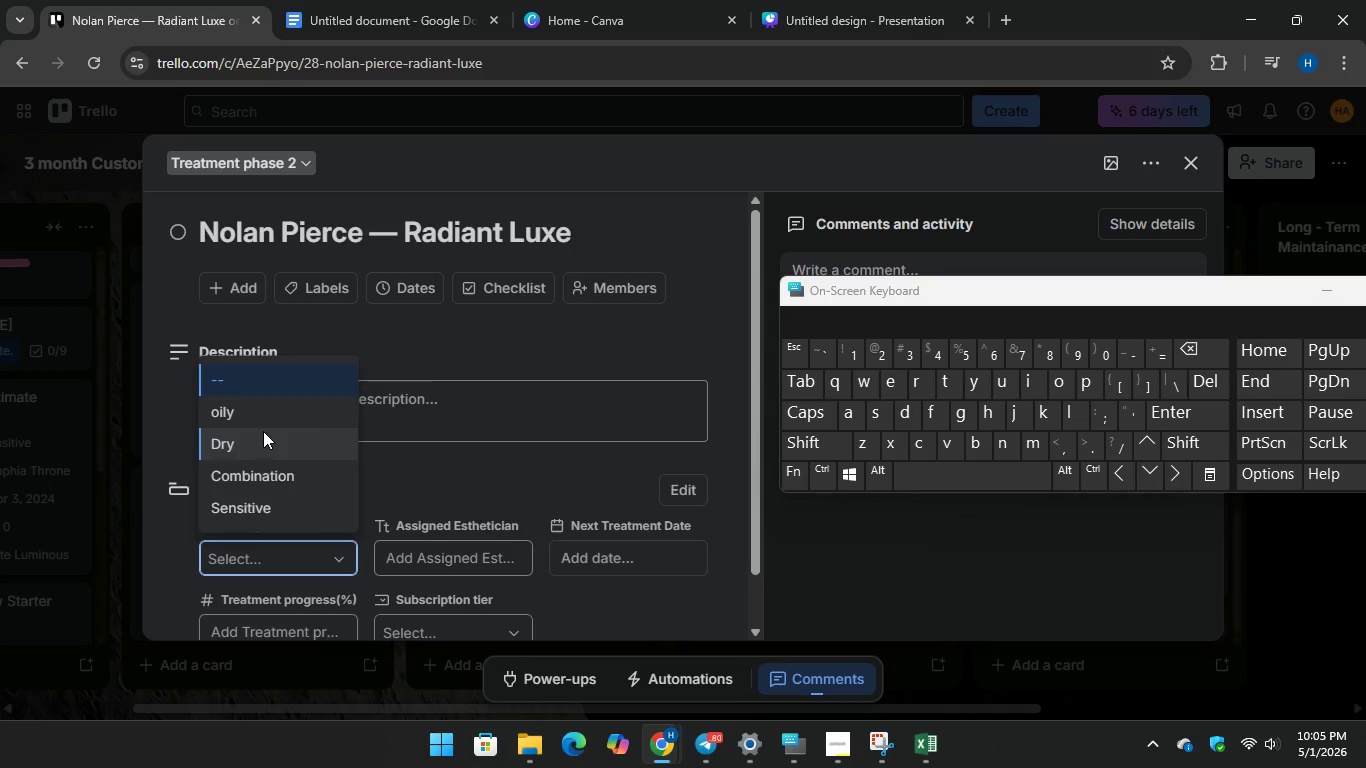 
left_click([263, 431])
 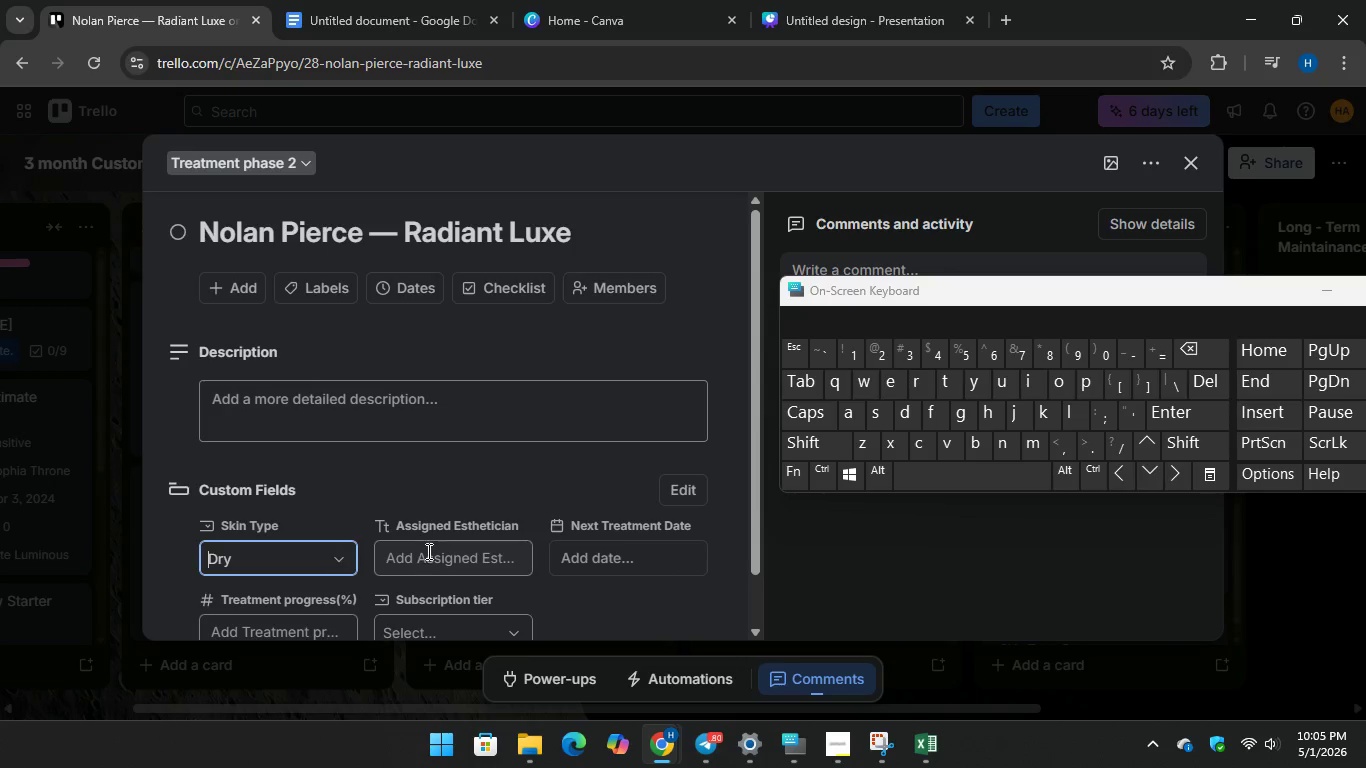 
left_click([427, 551])
 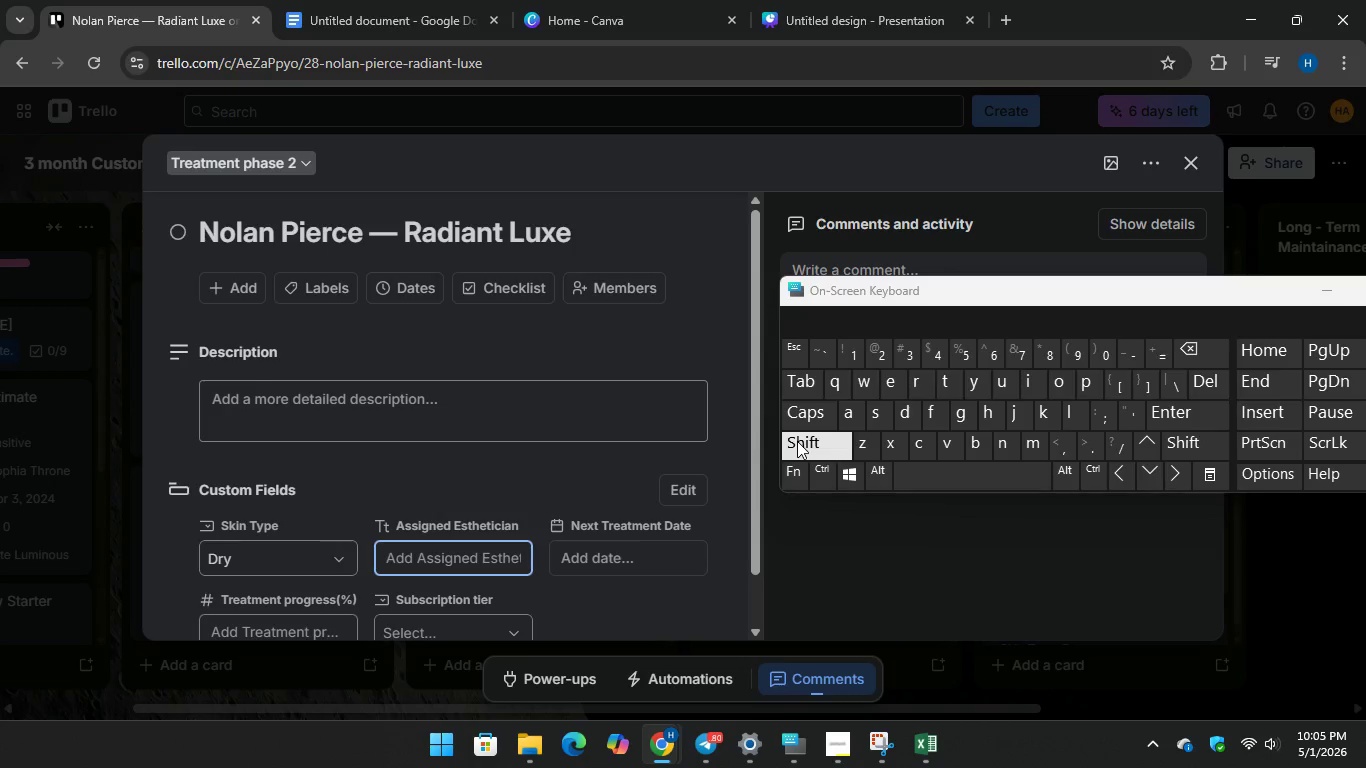 
key(Shift+S)
 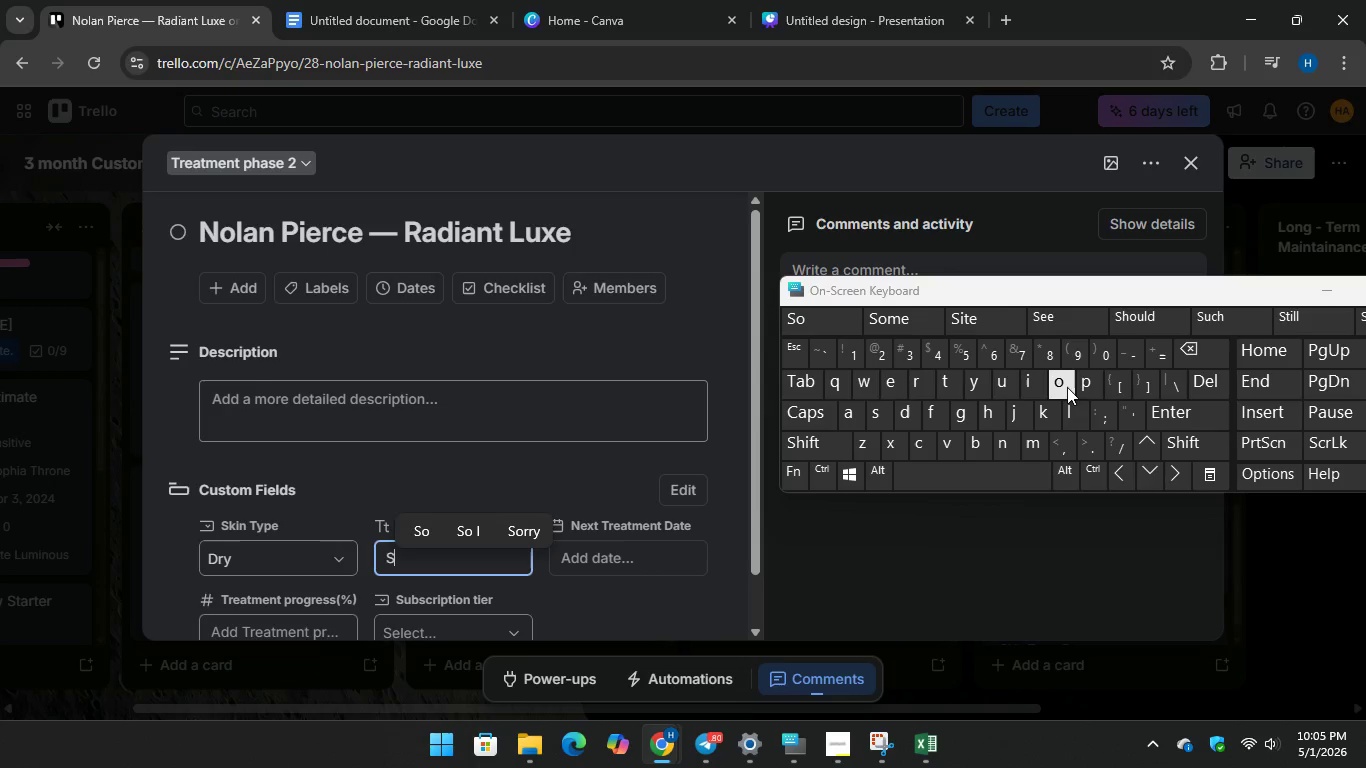 
type(ophia Thorne)
 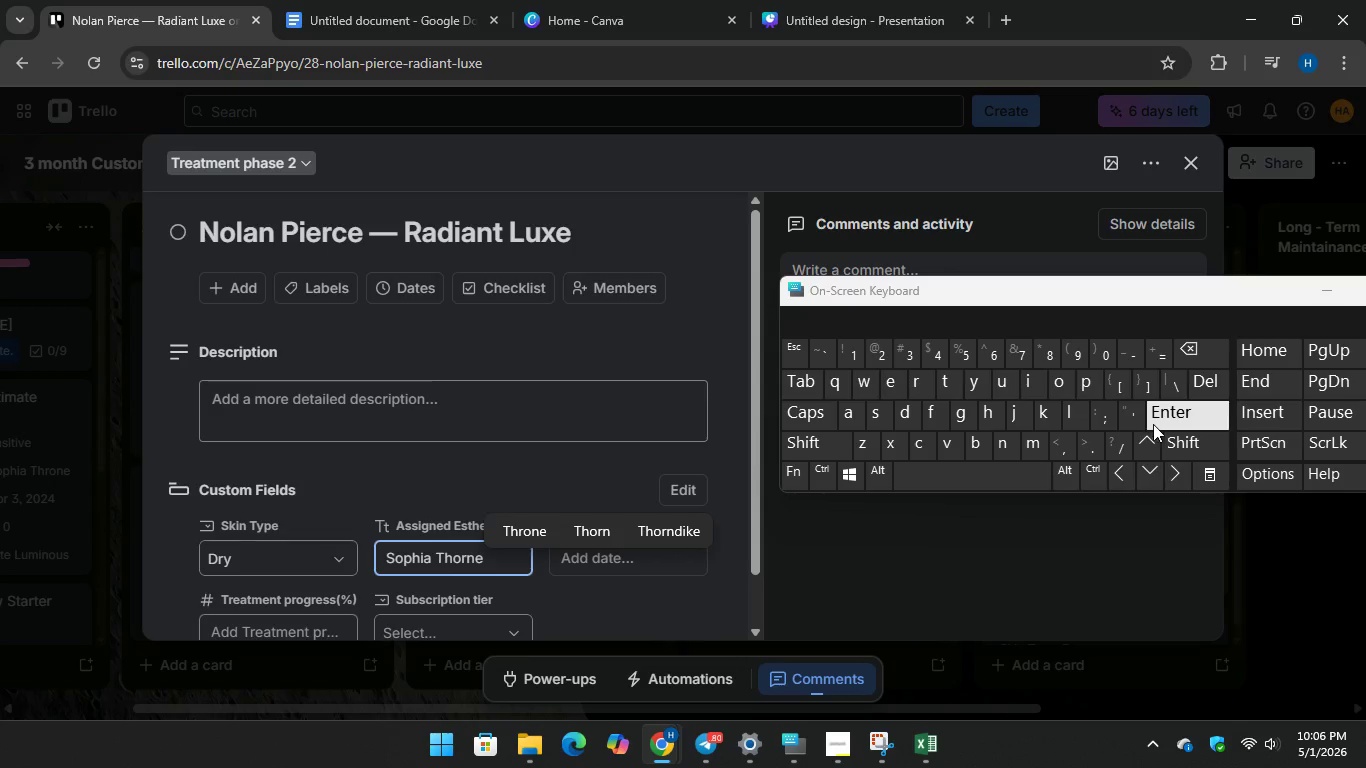 
key(Enter)
 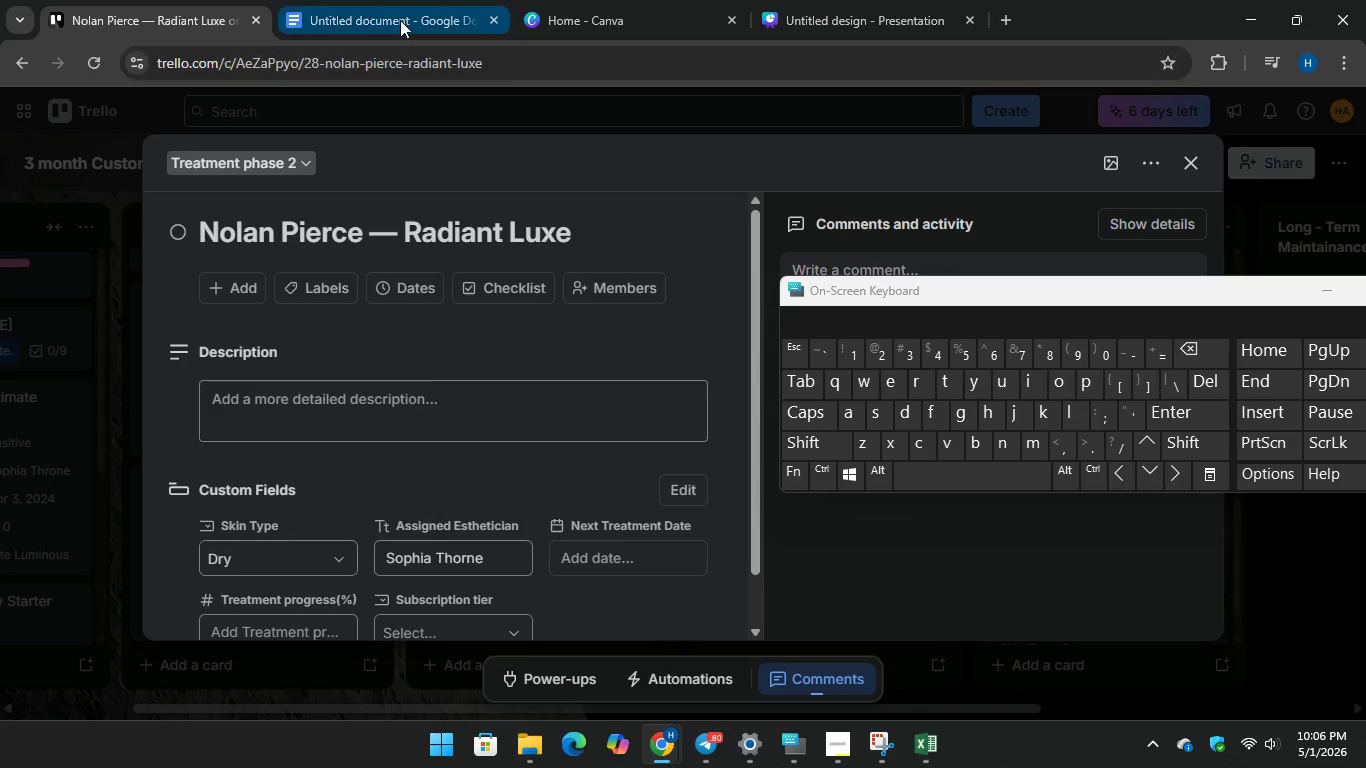 
left_click([400, 19])
 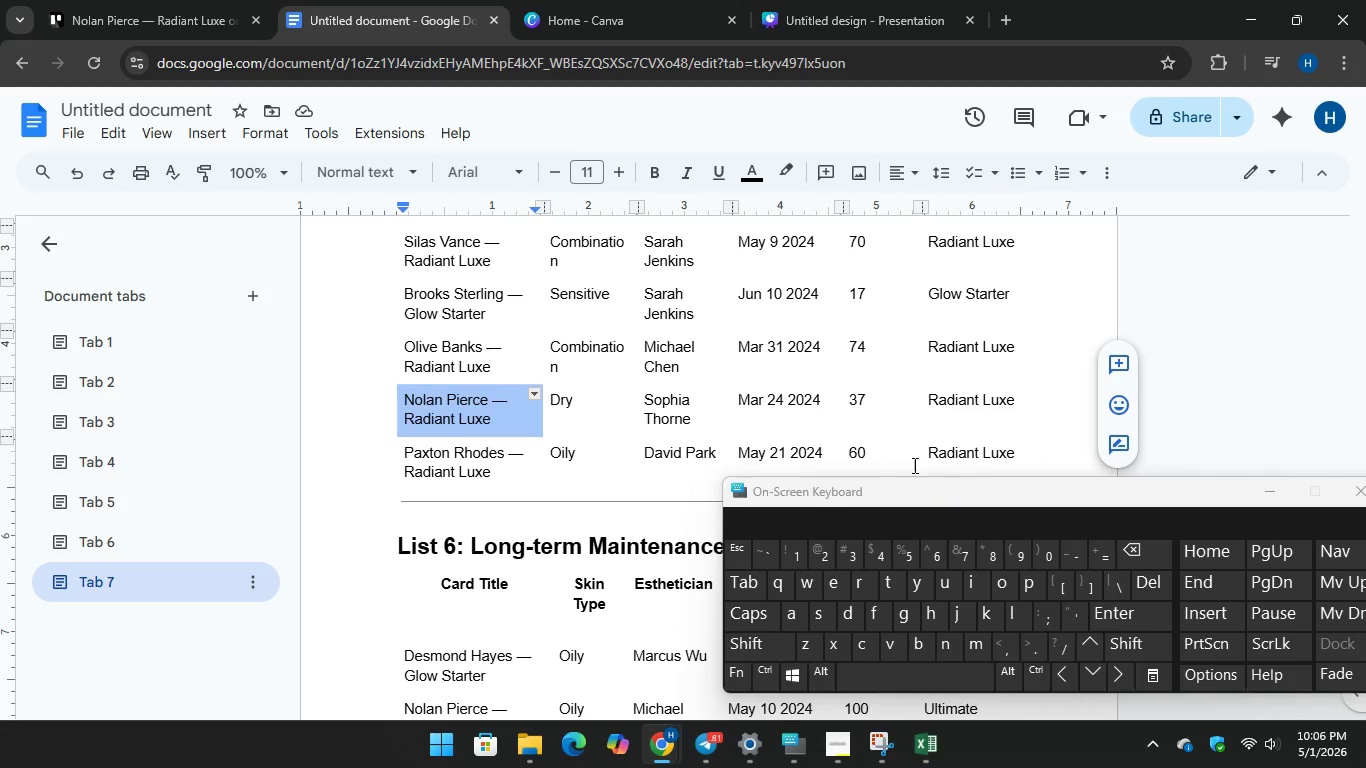 
left_click([153, 0])
 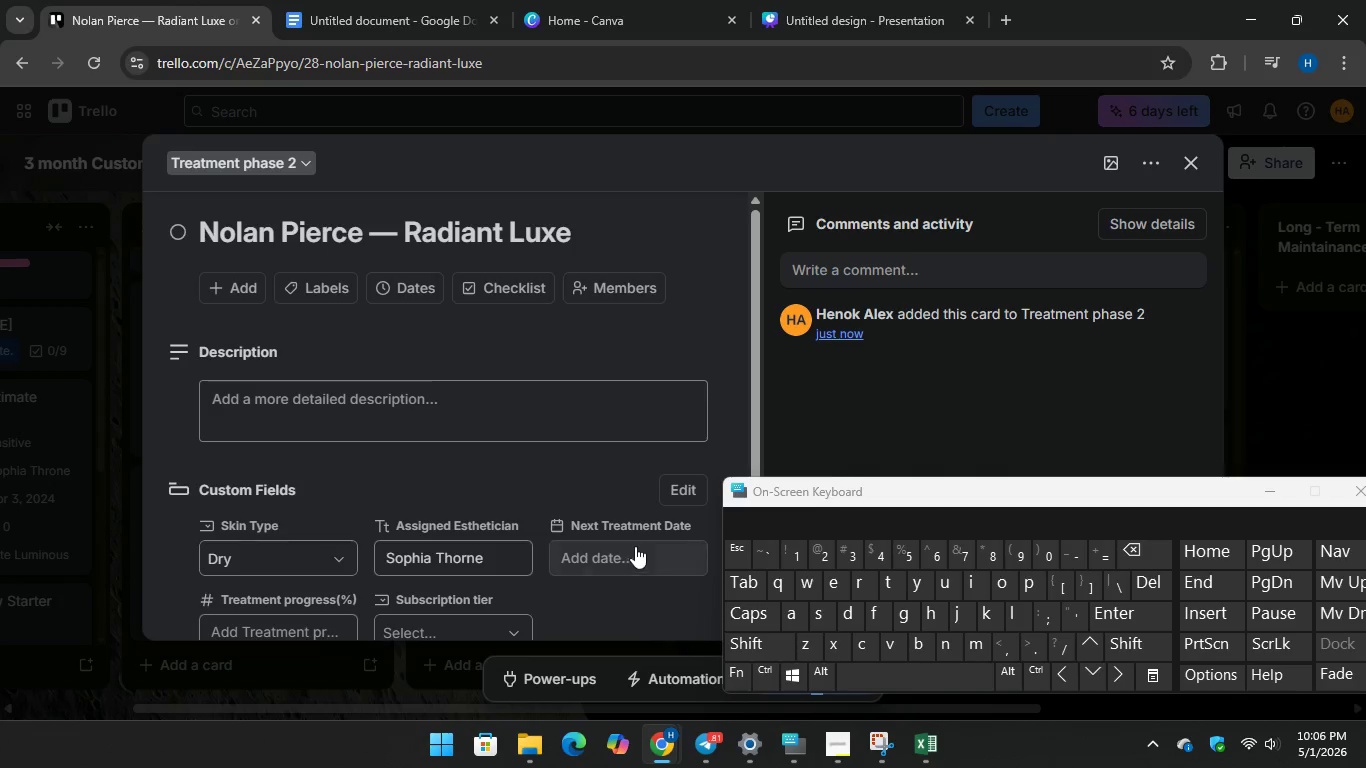 
left_click([635, 546])
 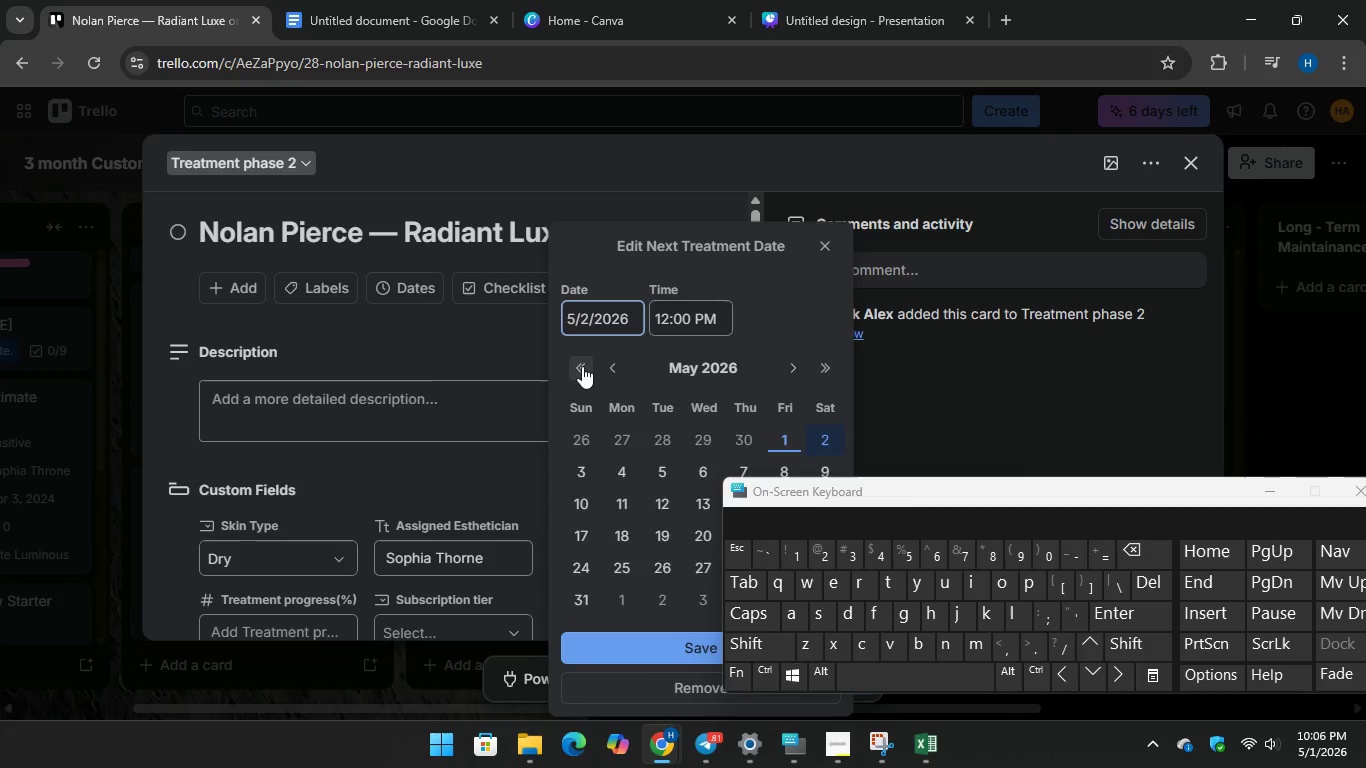 
double_click([582, 366])
 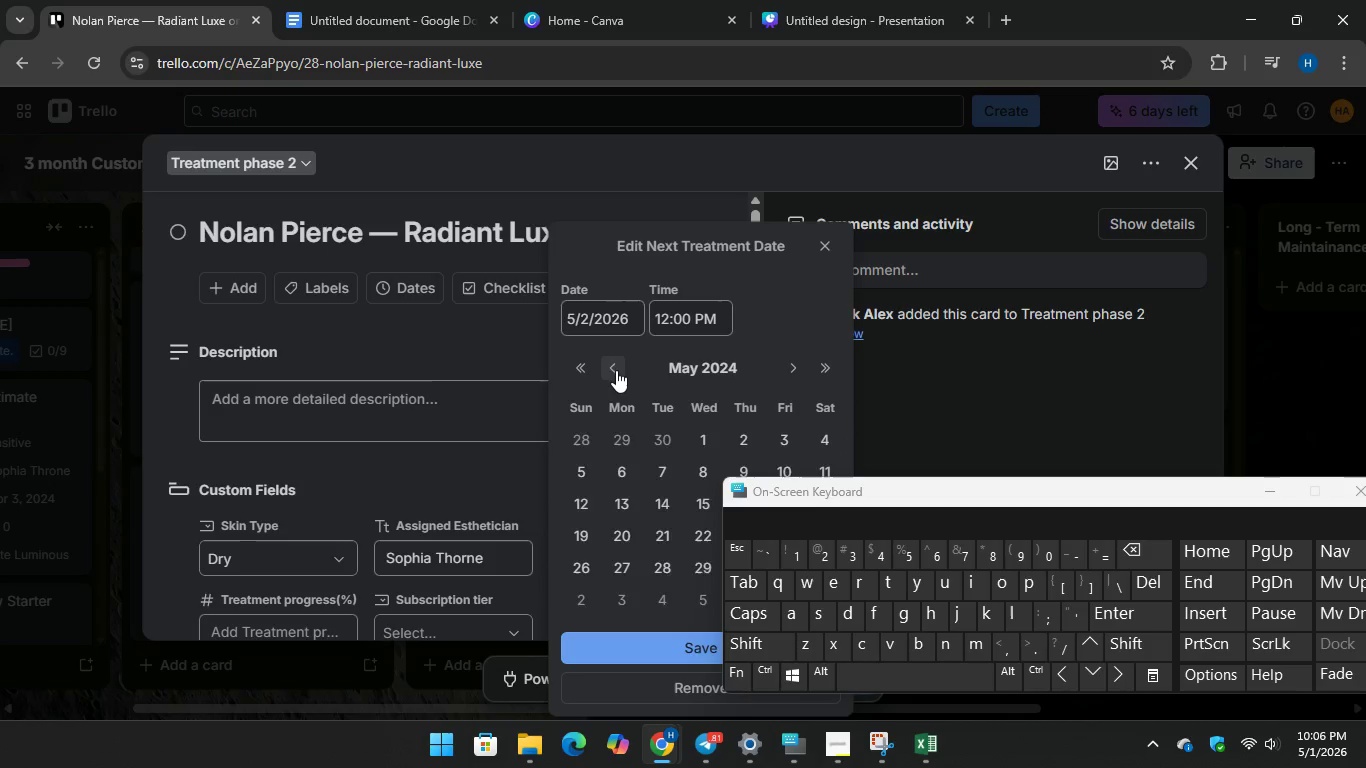 
double_click([616, 370])
 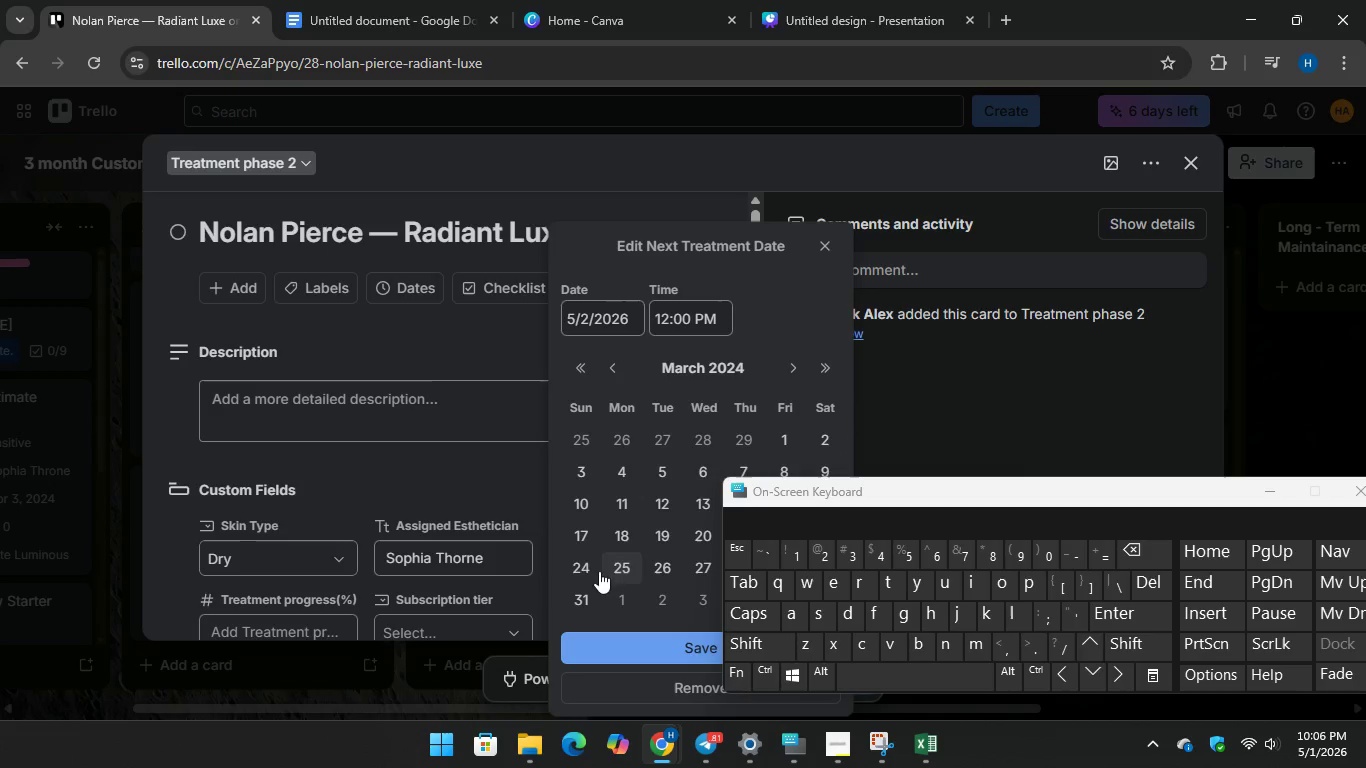 
left_click([586, 566])
 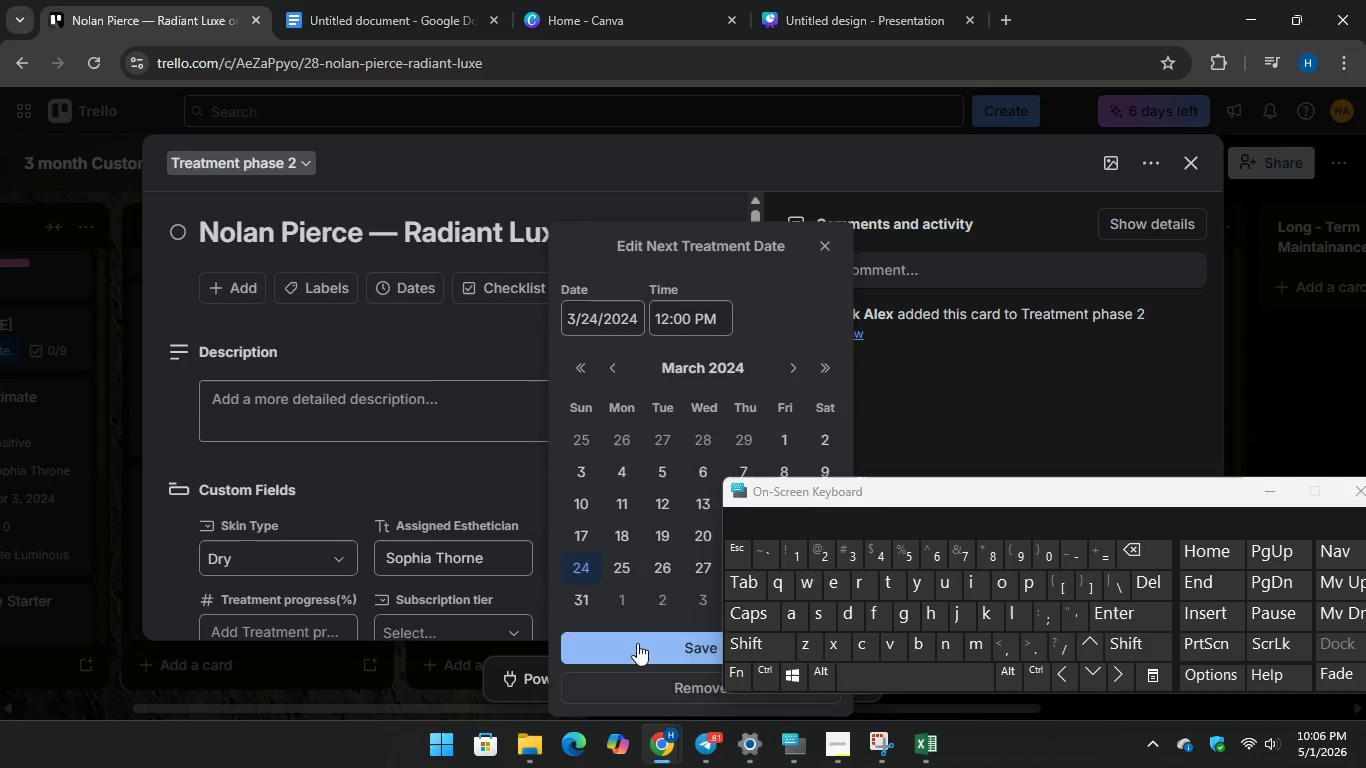 
left_click([637, 643])
 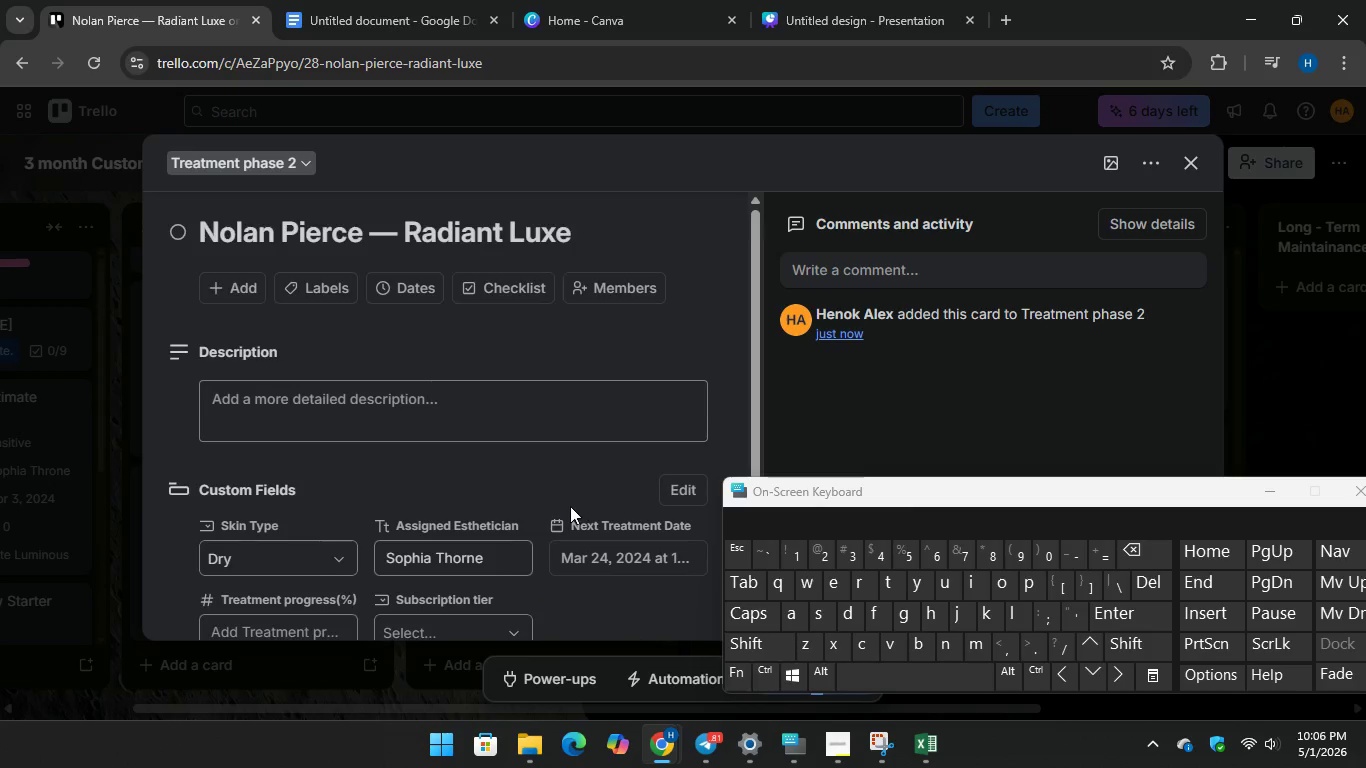 
scroll: coordinate [570, 506], scroll_direction: down, amount: 2.0
 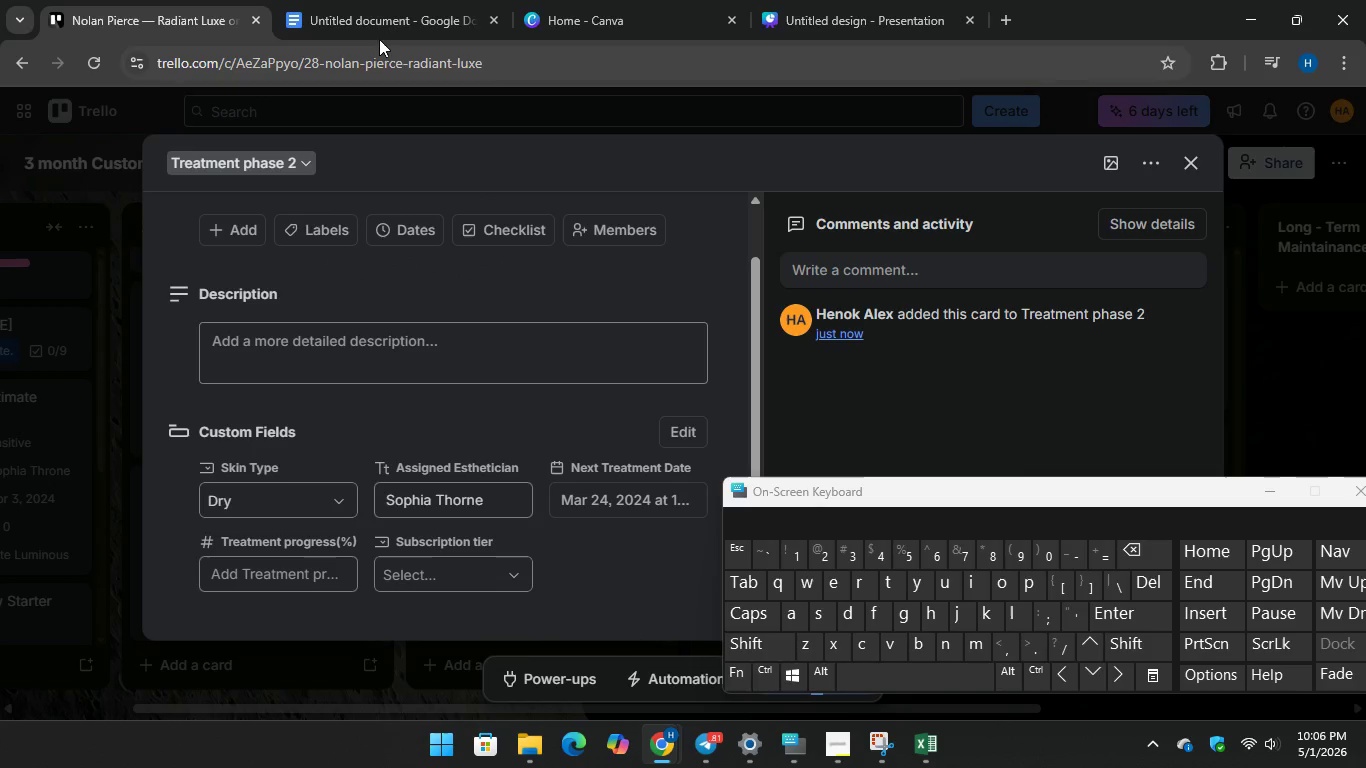 
left_click([376, 14])
 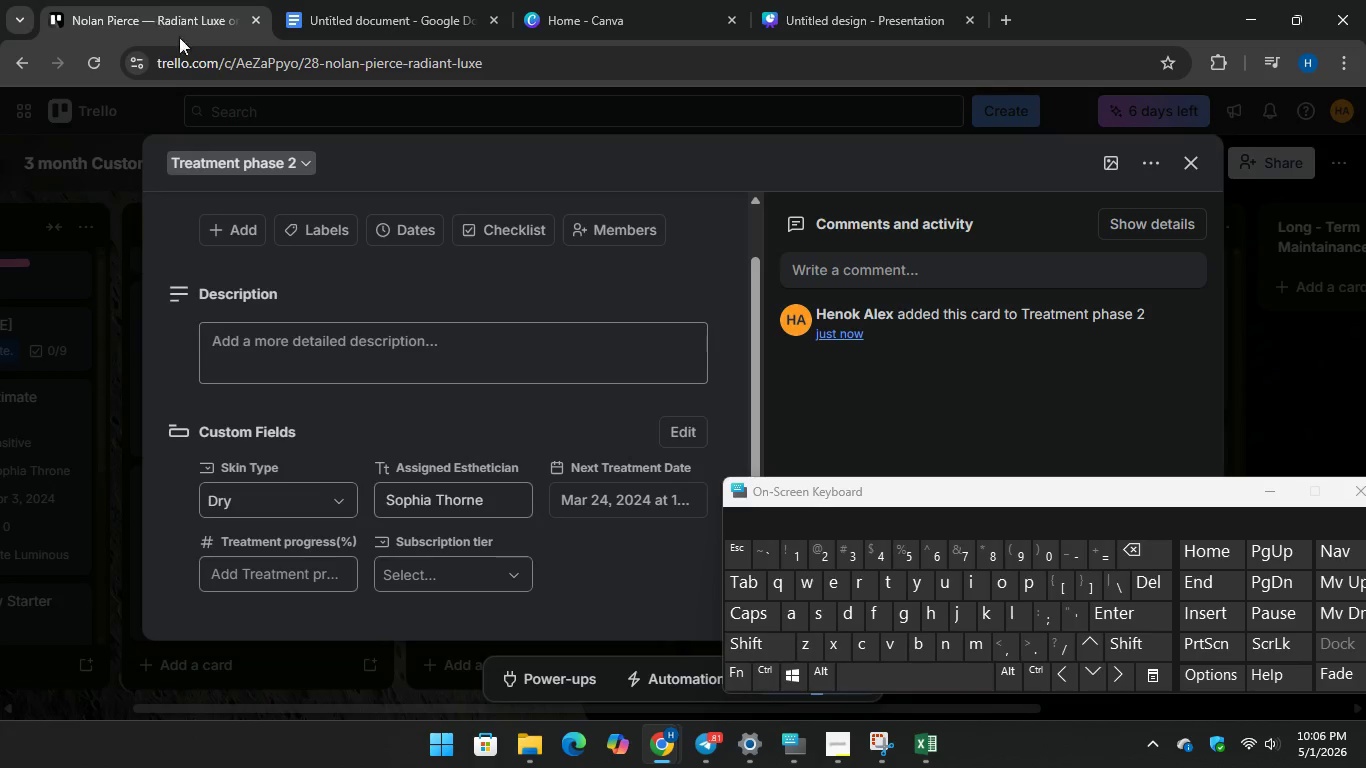 
left_click([289, 577])
 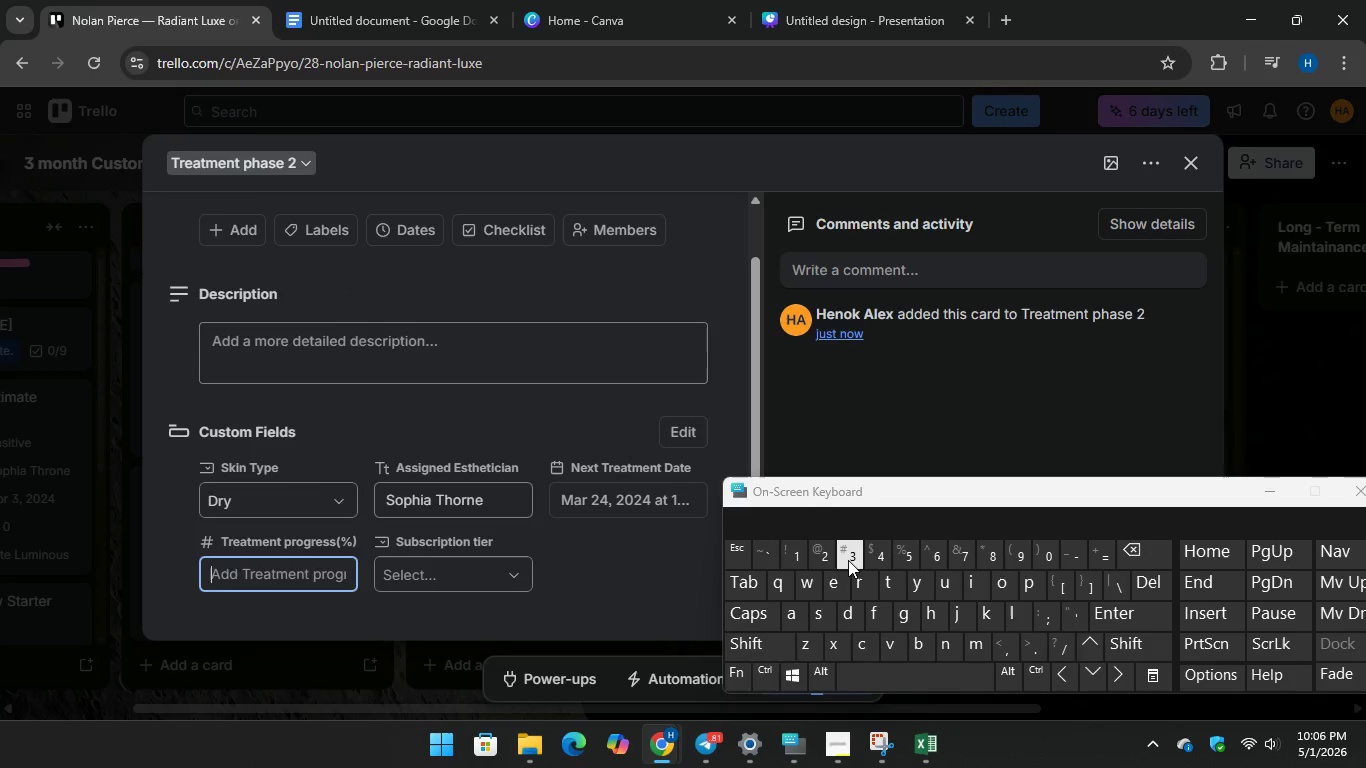 
type(37)
 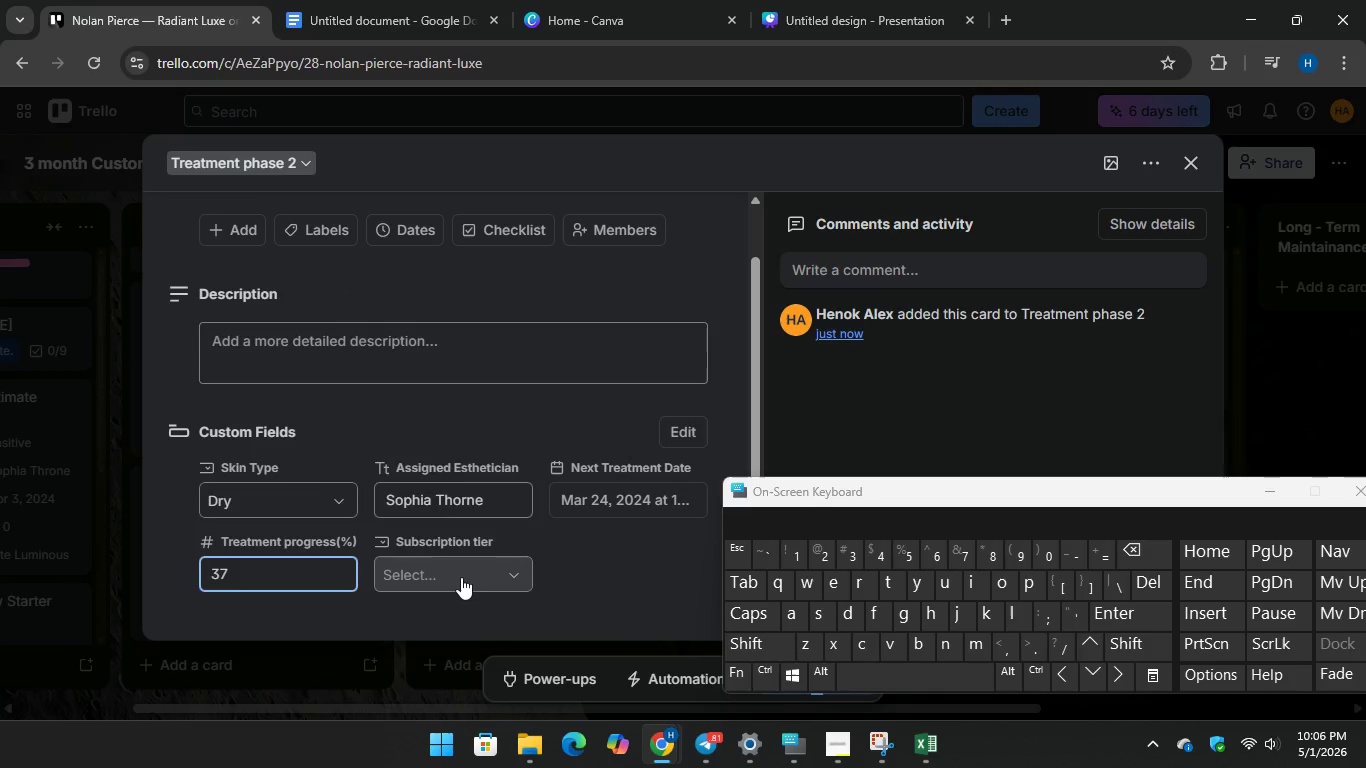 
left_click([461, 577])
 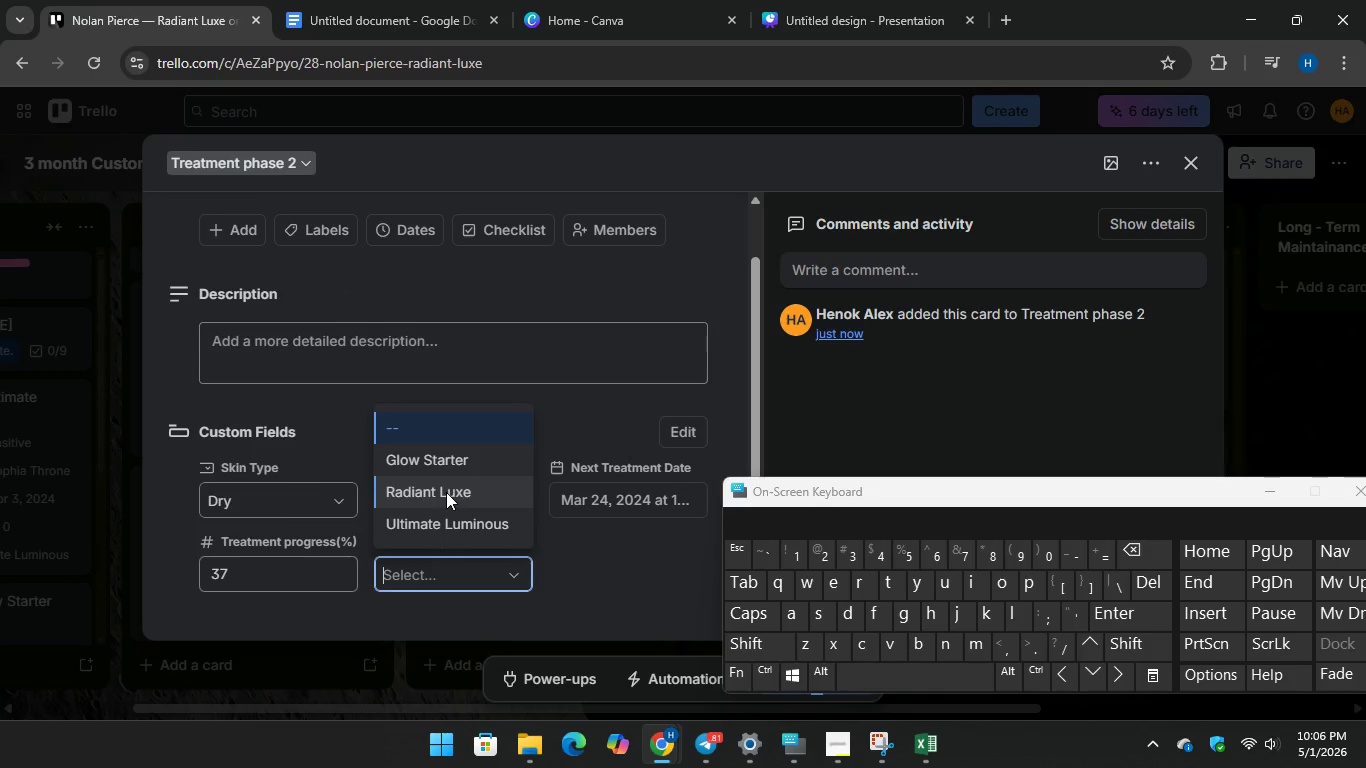 
left_click([446, 491])
 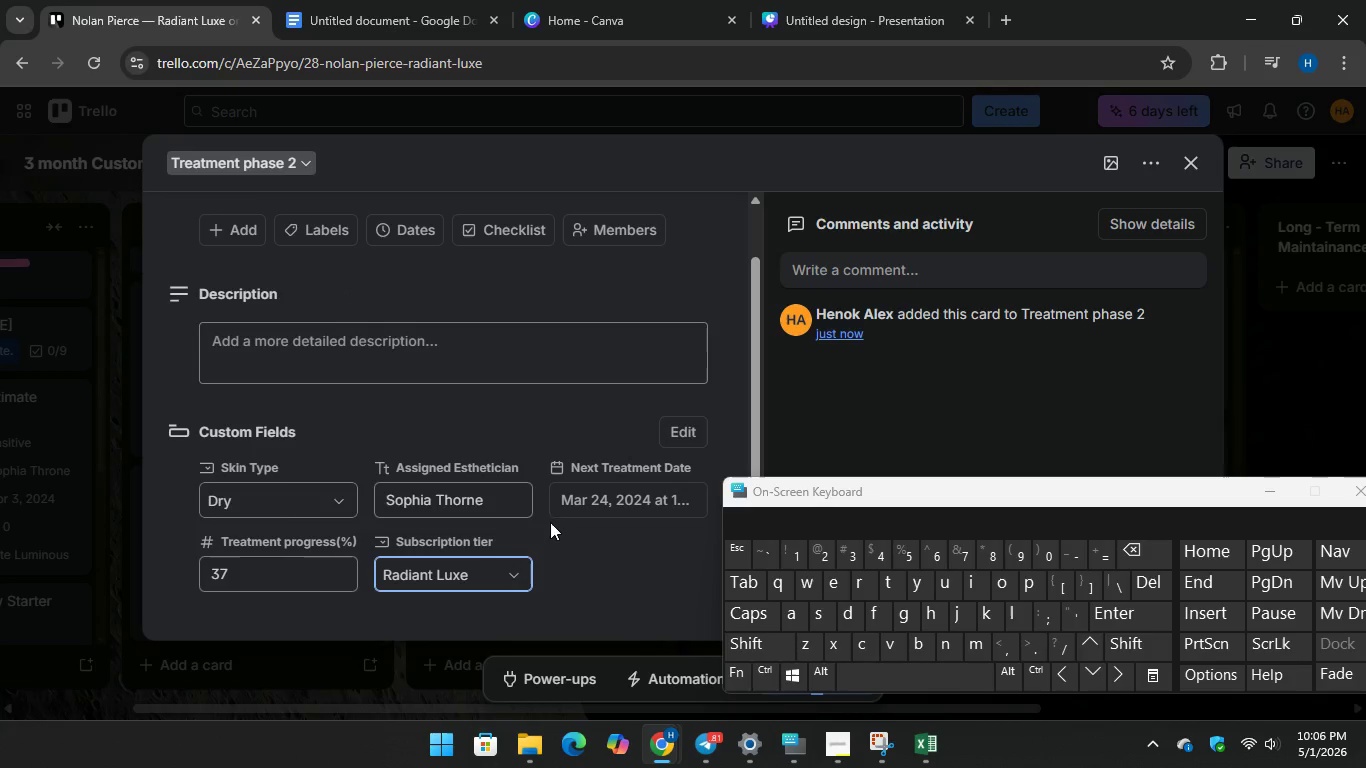 
scroll: coordinate [552, 522], scroll_direction: down, amount: 3.0
 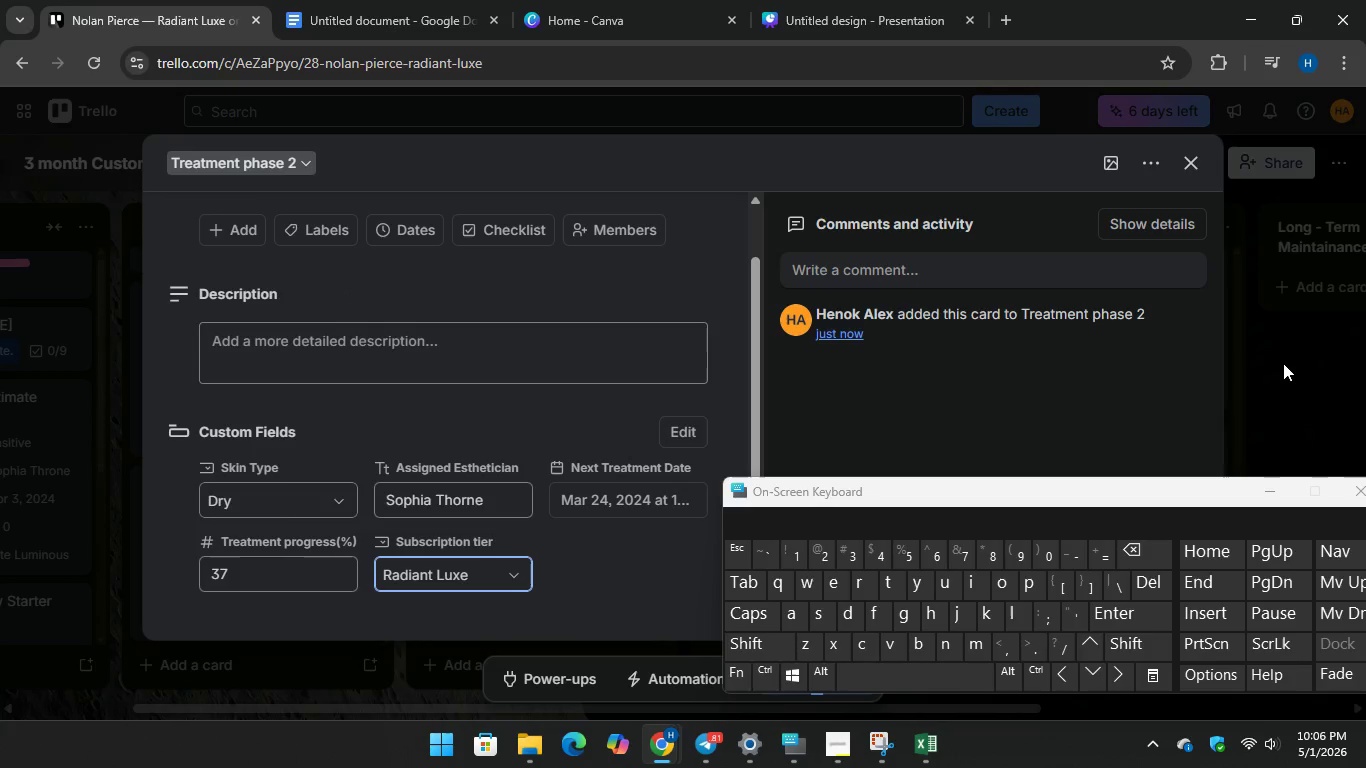 
left_click([1283, 362])
 